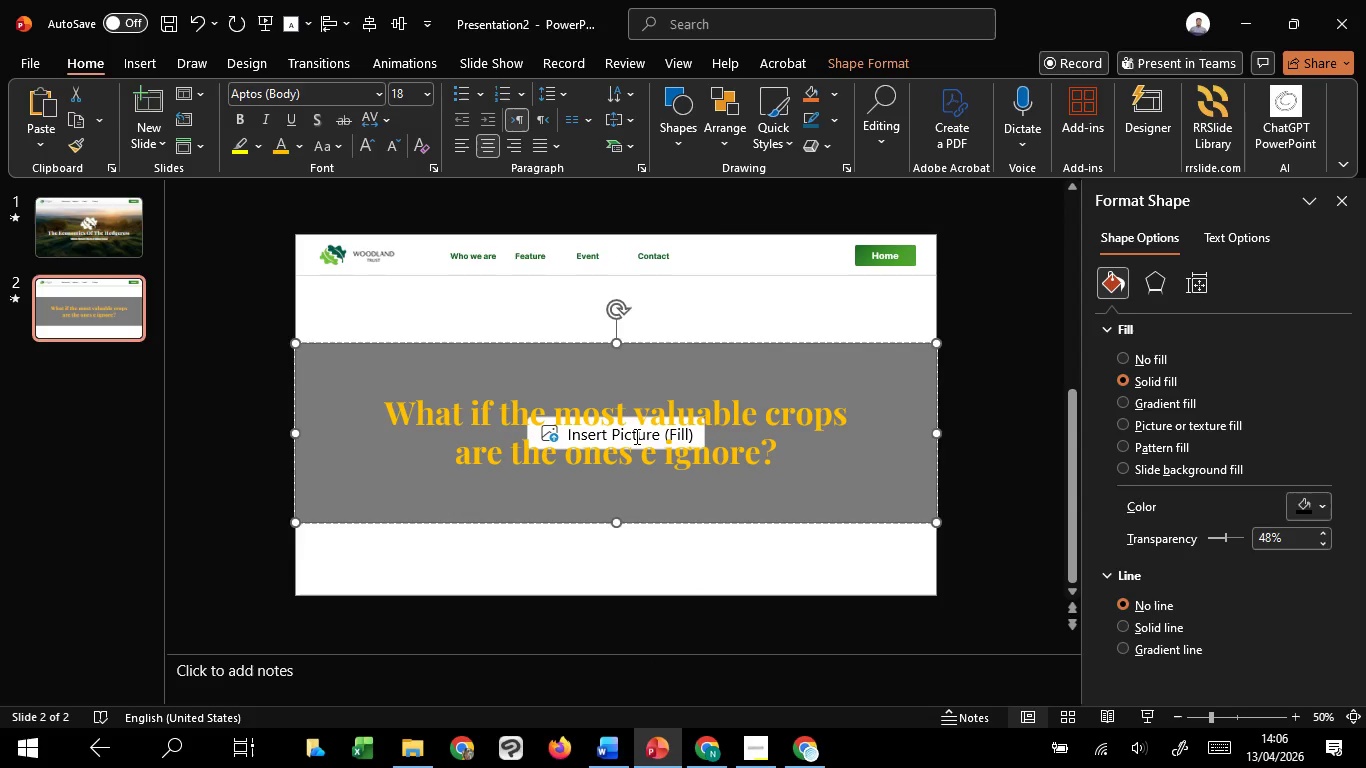 
left_click([635, 436])
 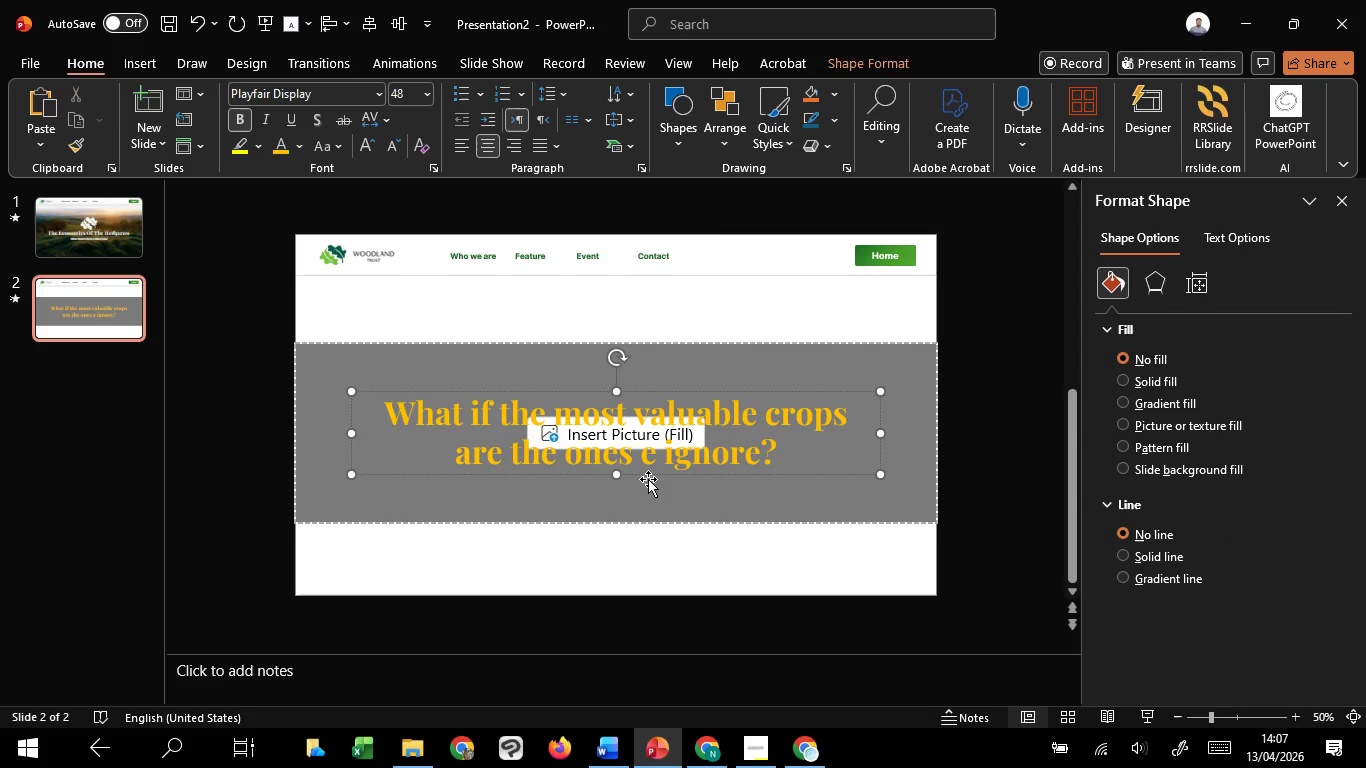 
left_click_drag(start_coordinate=[648, 479], to_coordinate=[639, 600])
 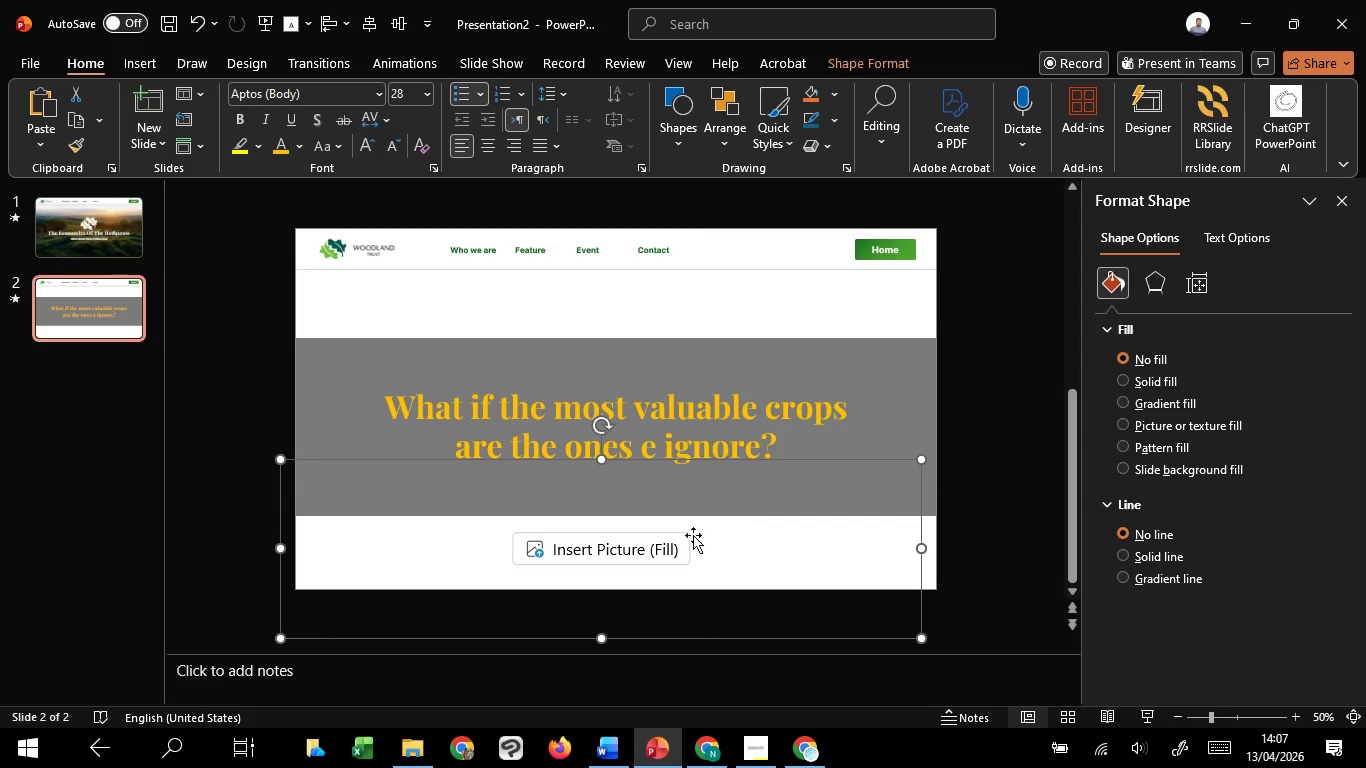 
left_click([676, 555])
 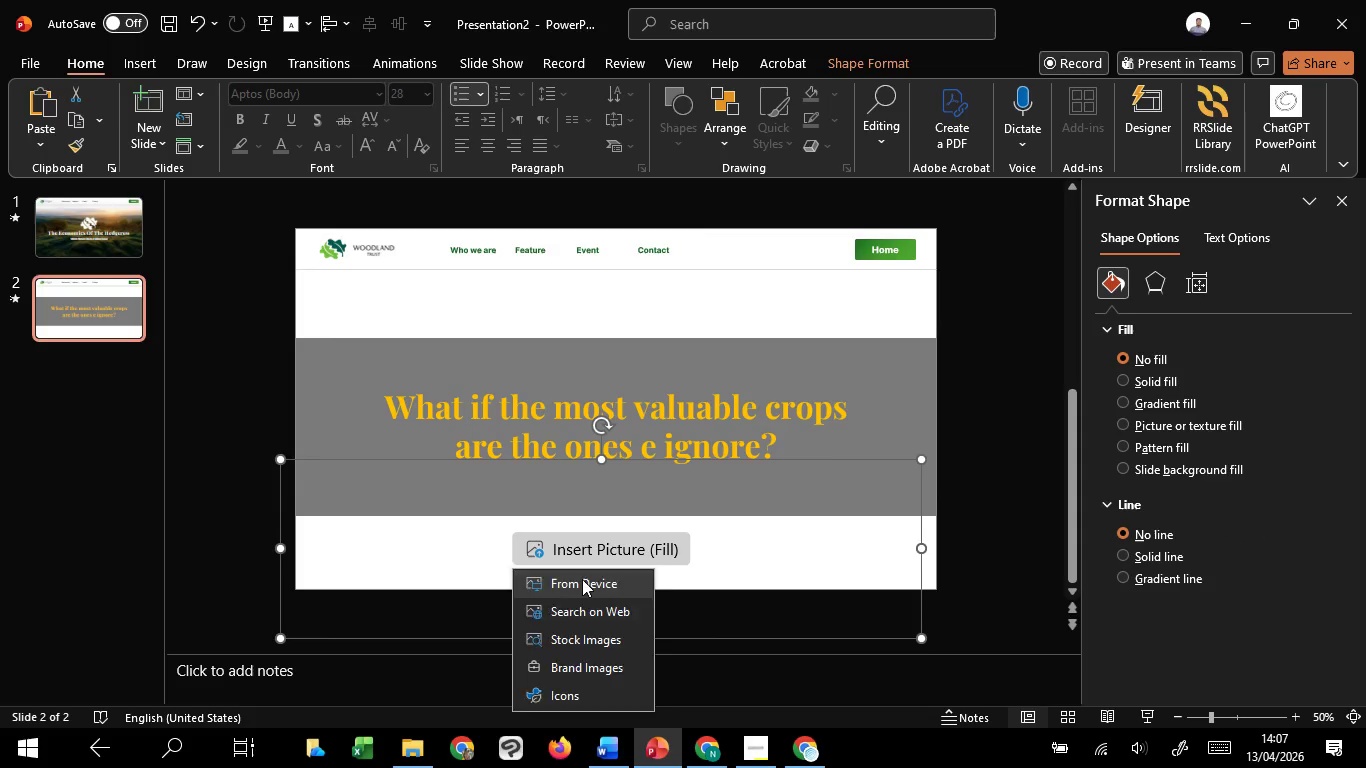 
left_click([582, 579])
 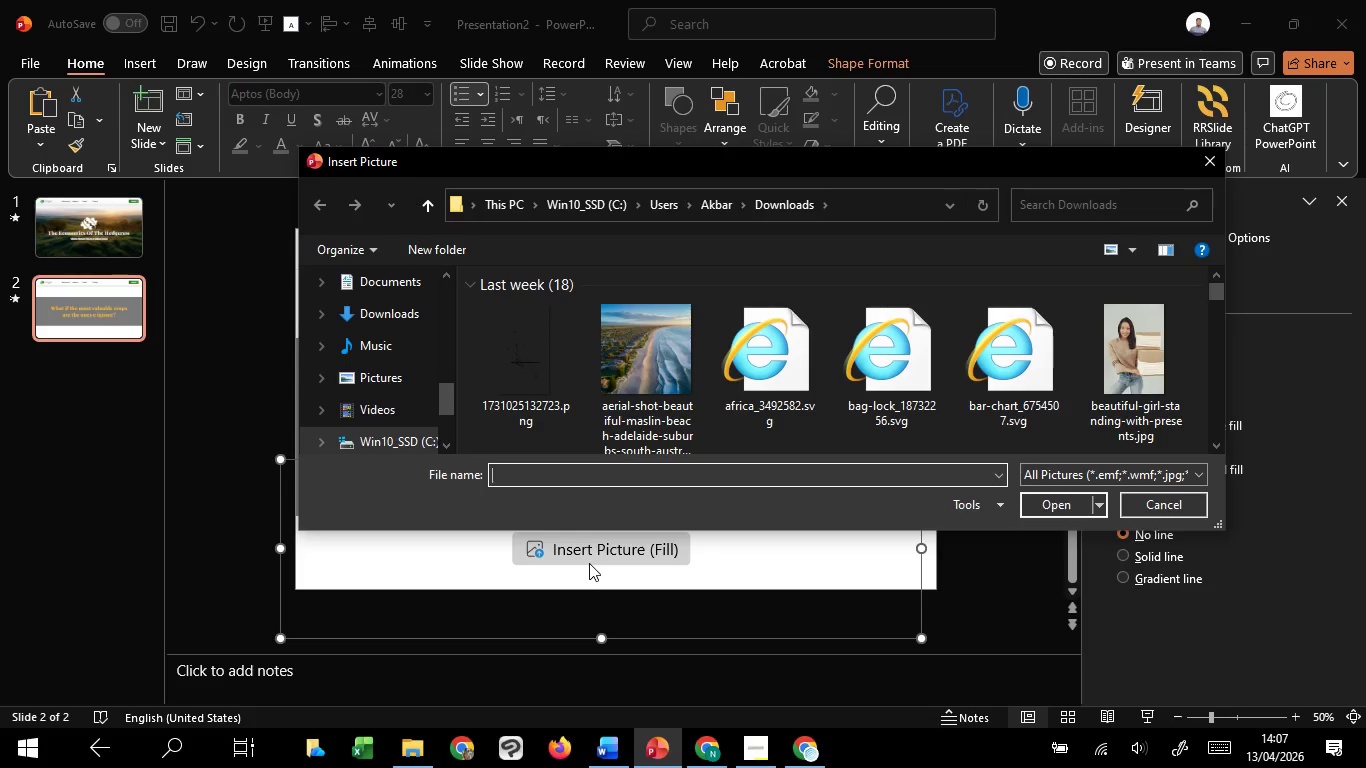 
wait(13.66)
 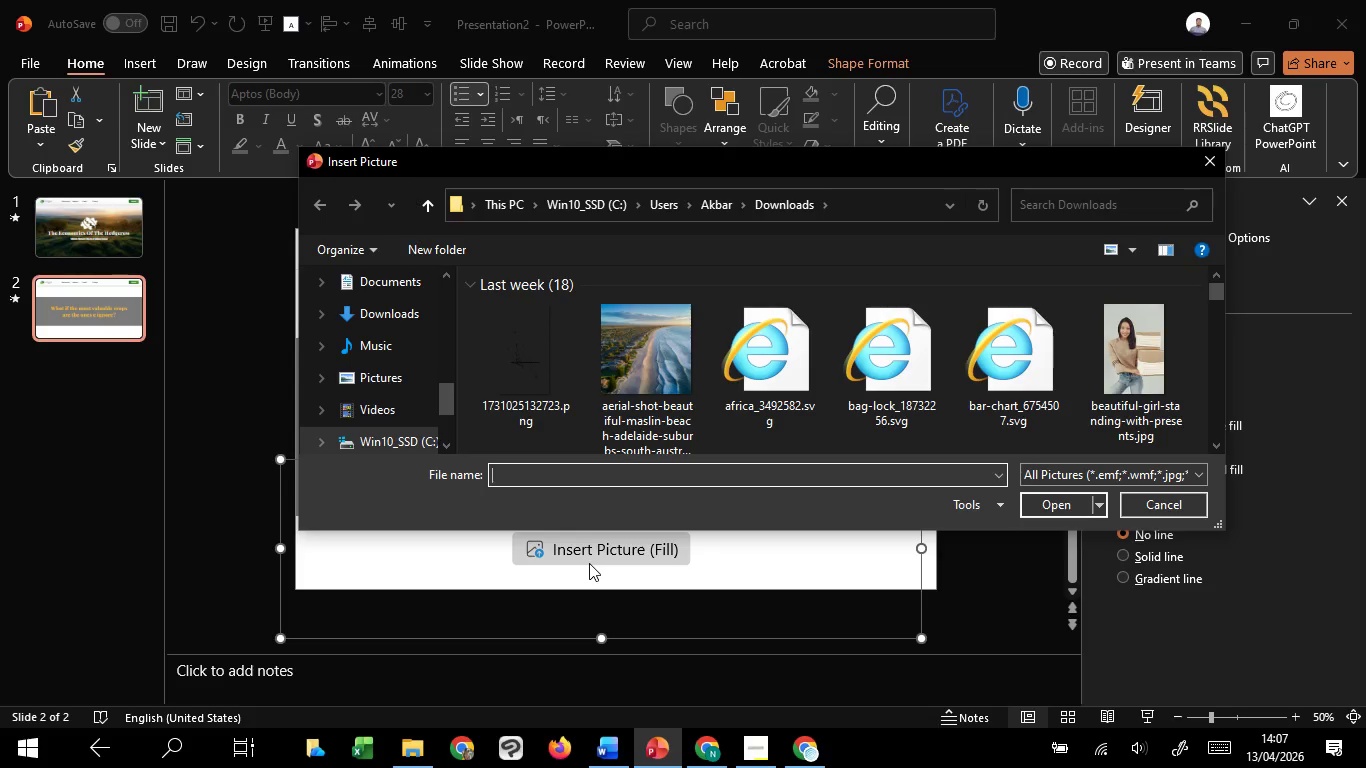 
mouse_move([29, 758])
 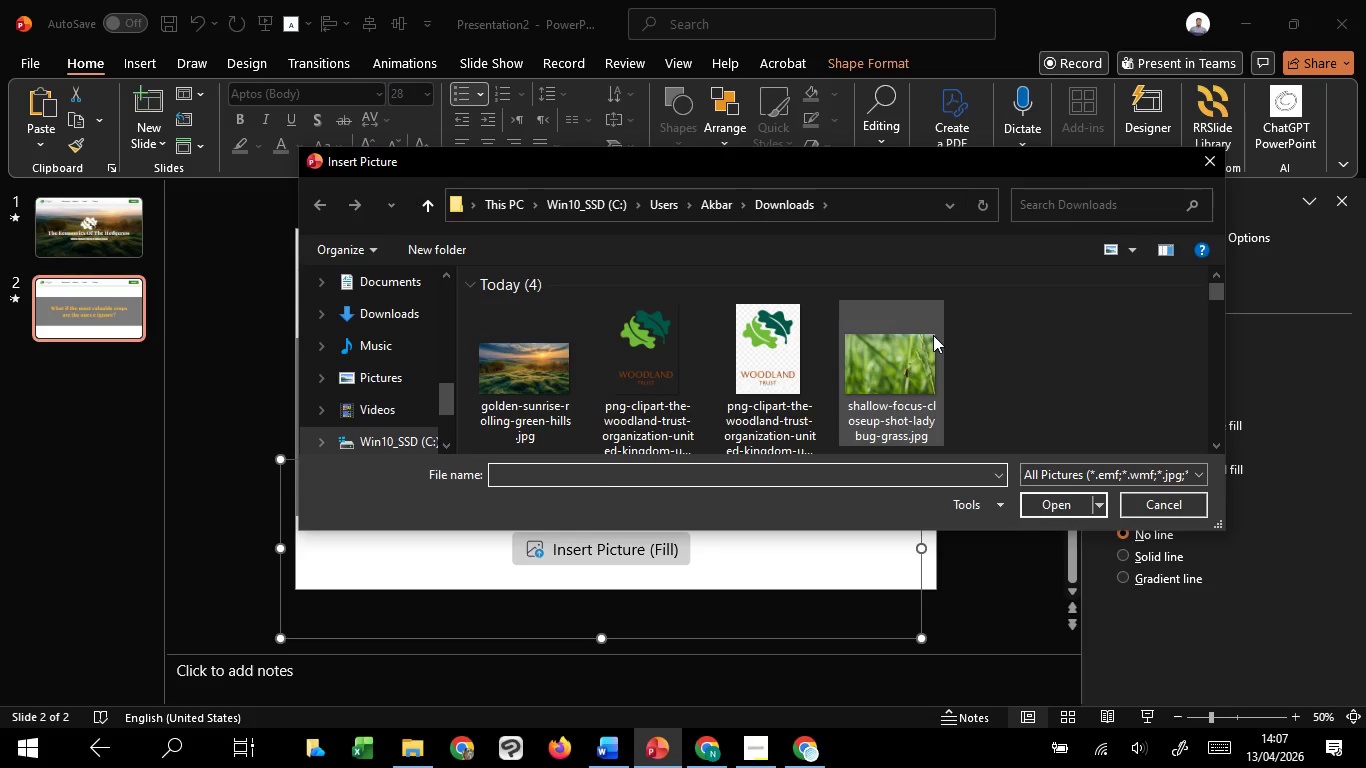 
left_click([933, 335])
 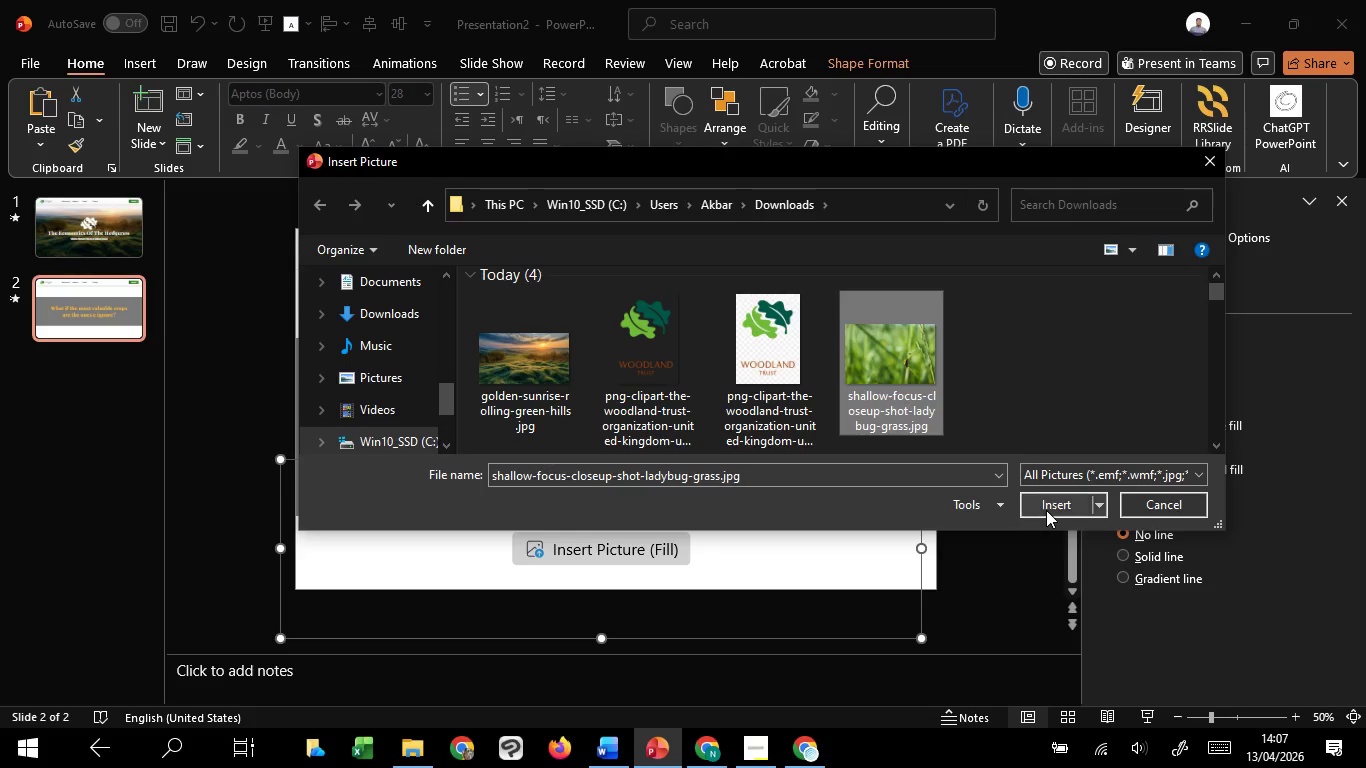 
left_click([1046, 510])
 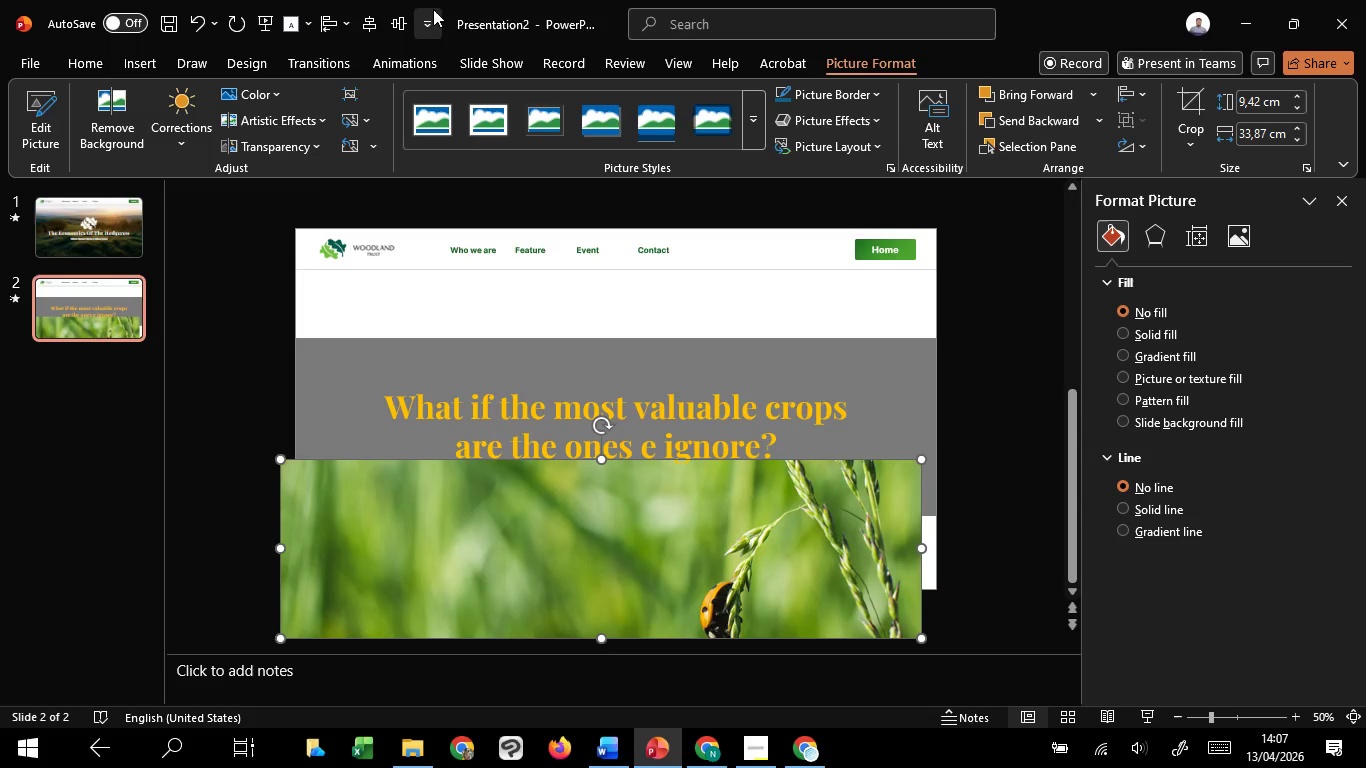 
left_click([361, 24])
 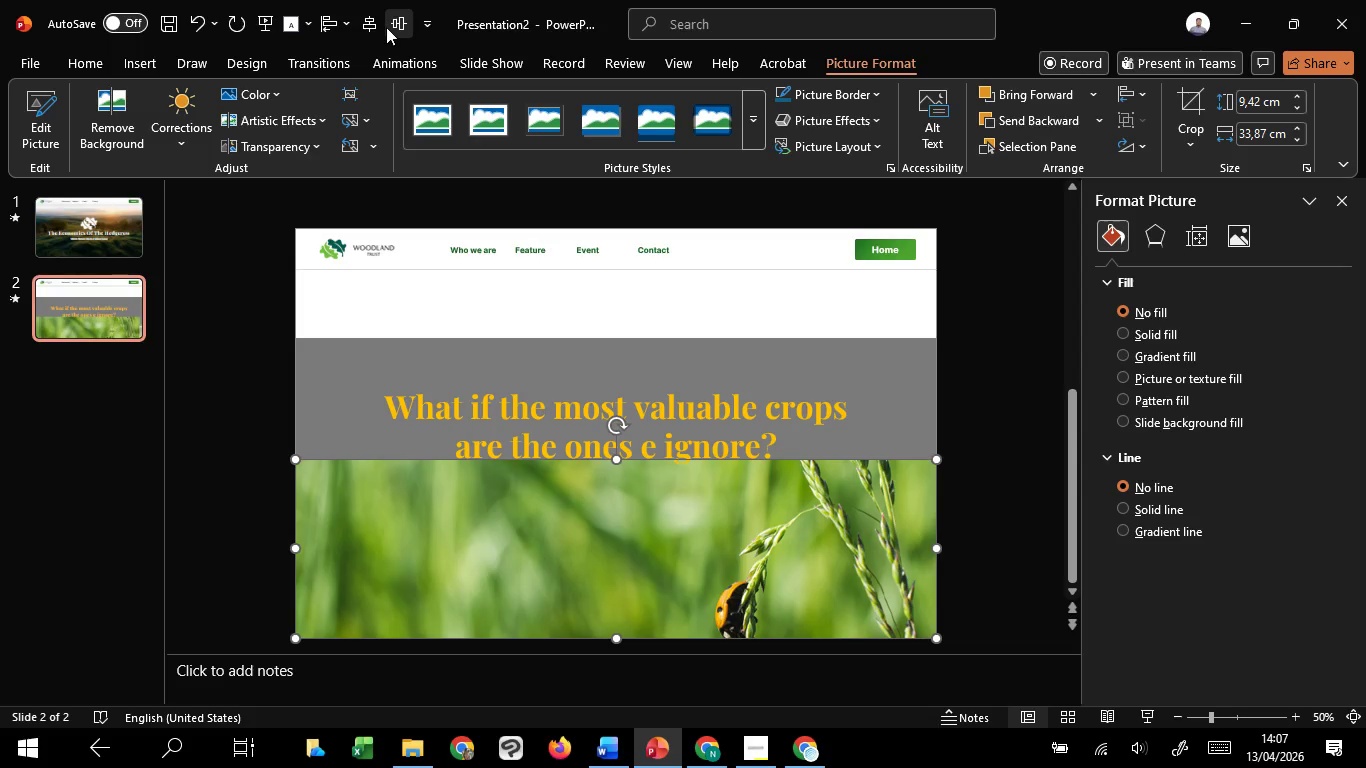 
left_click([386, 27])
 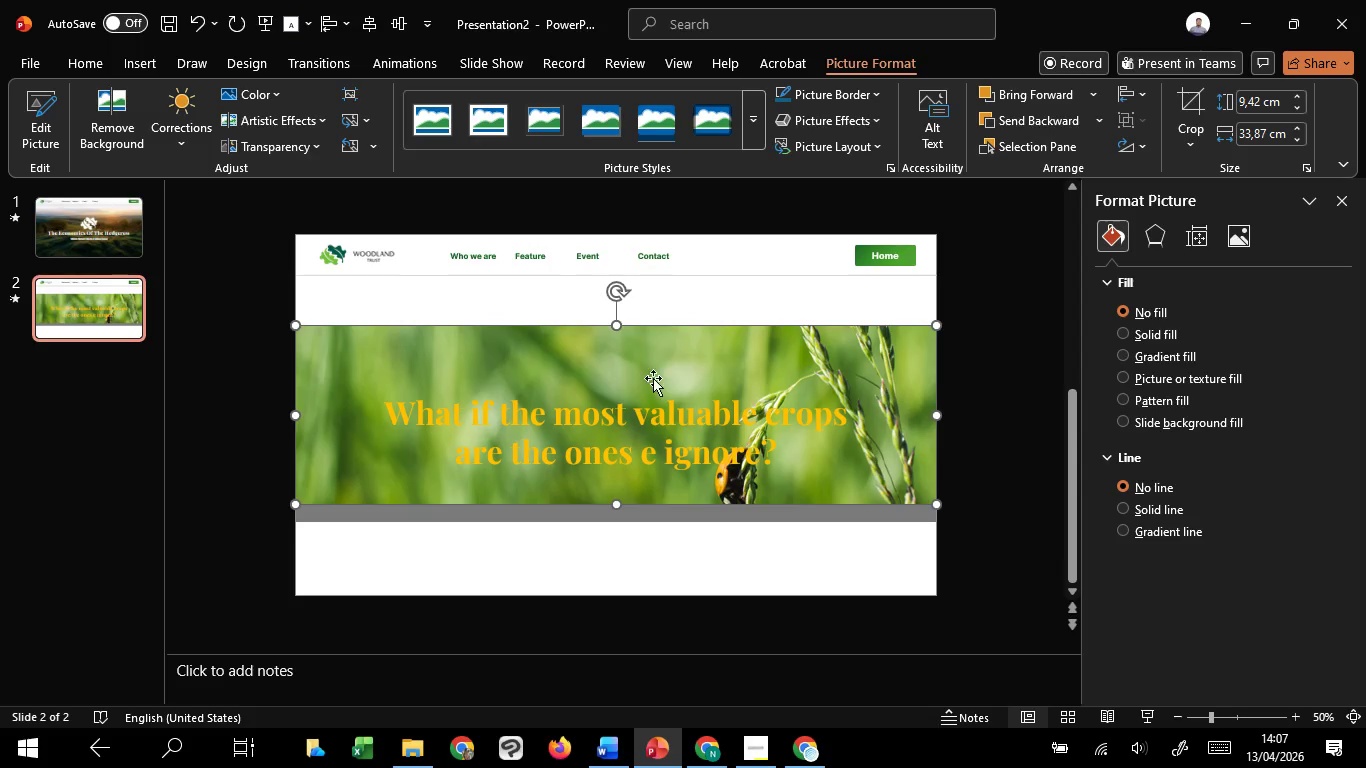 
left_click_drag(start_coordinate=[653, 378], to_coordinate=[655, 399])
 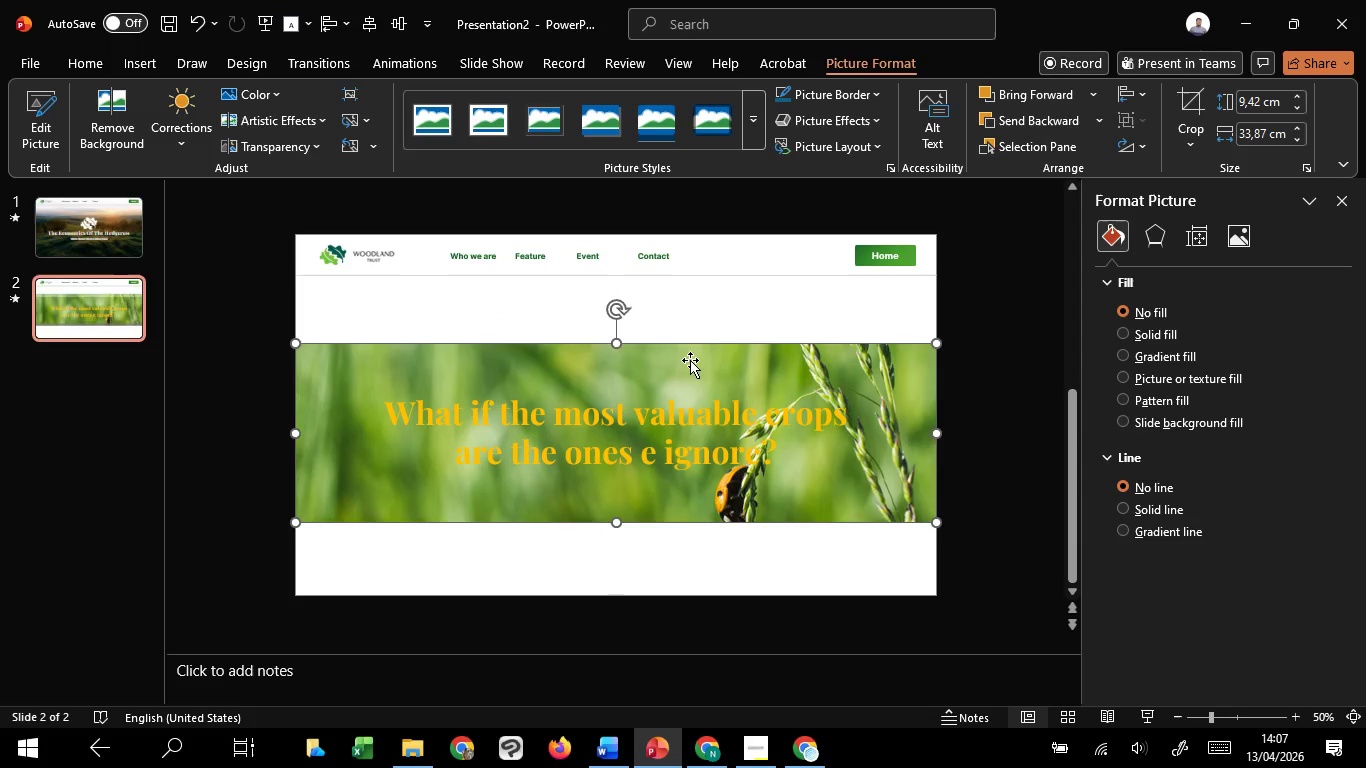 
right_click([690, 360])
 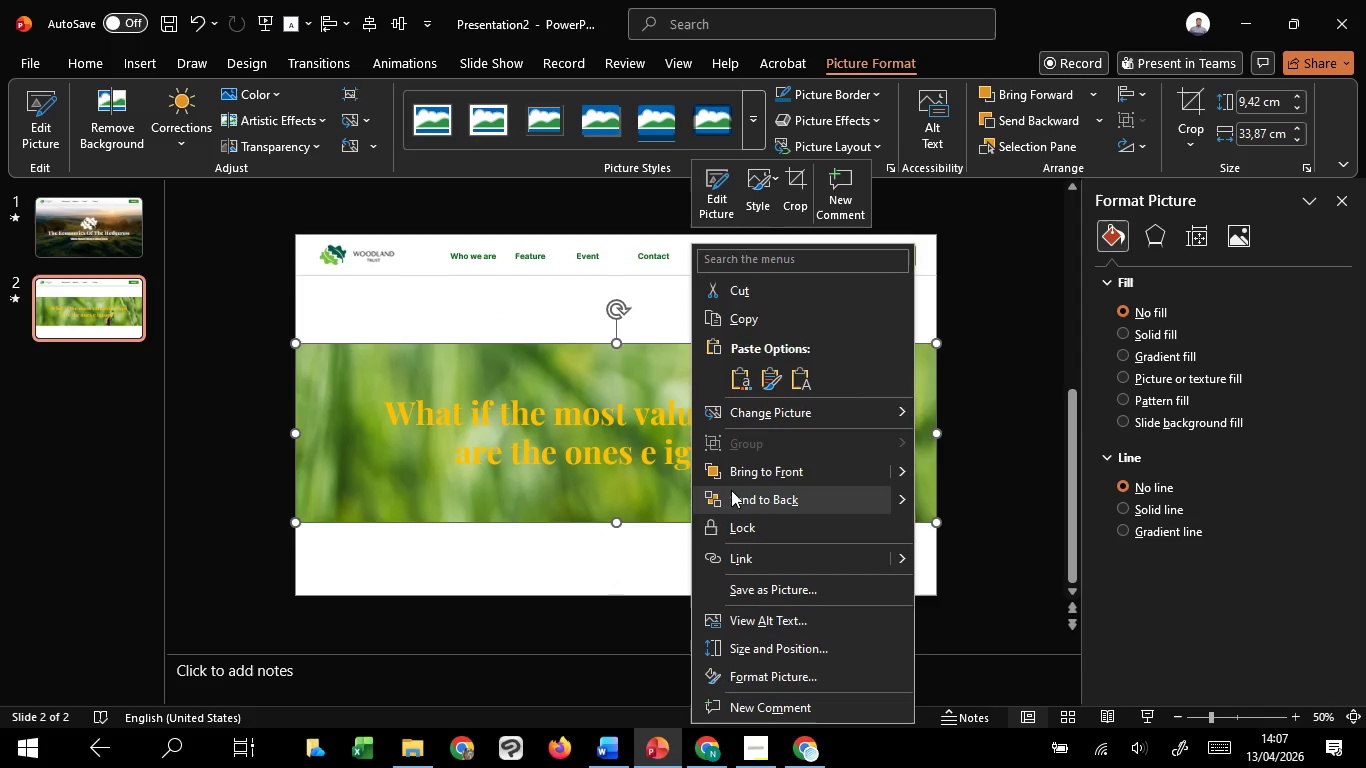 
left_click([731, 490])
 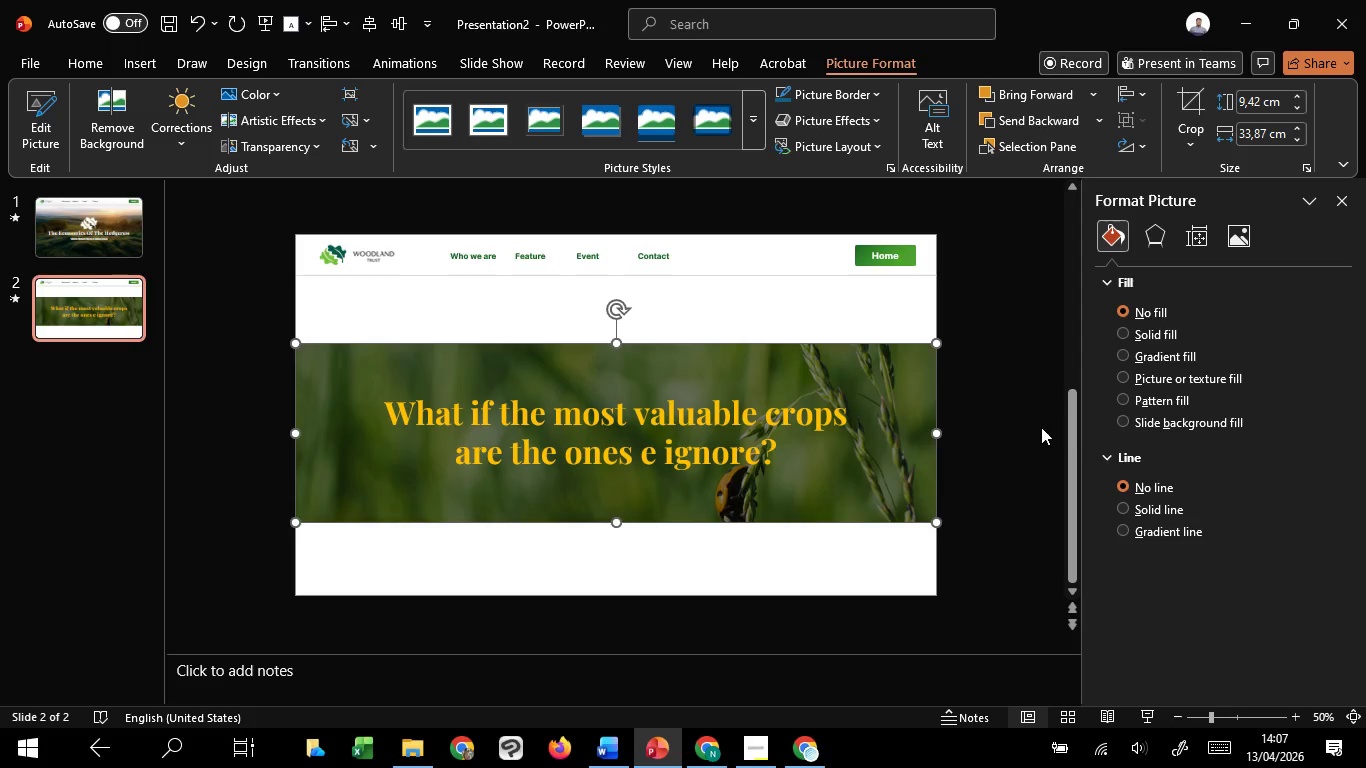 
left_click([1041, 427])
 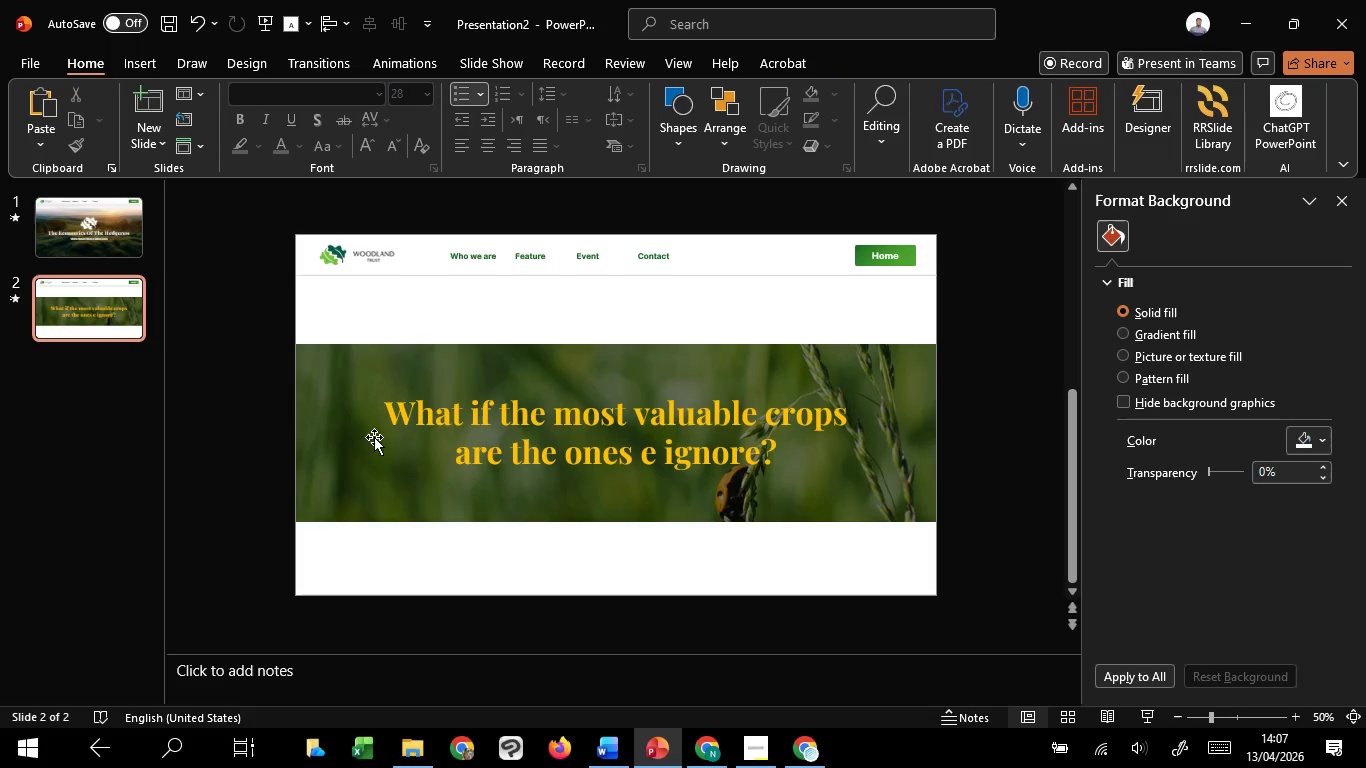 
left_click_drag(start_coordinate=[406, 419], to_coordinate=[824, 503])
 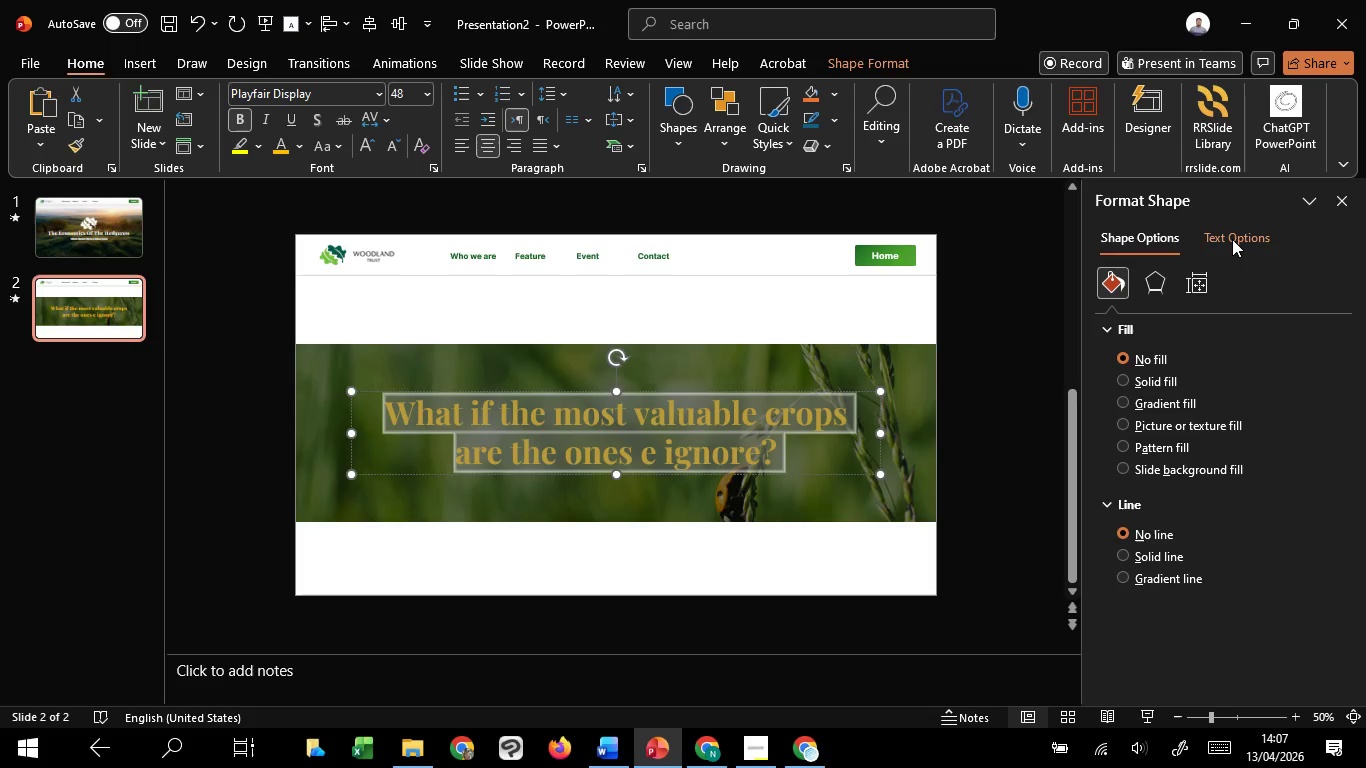 
left_click([1232, 239])
 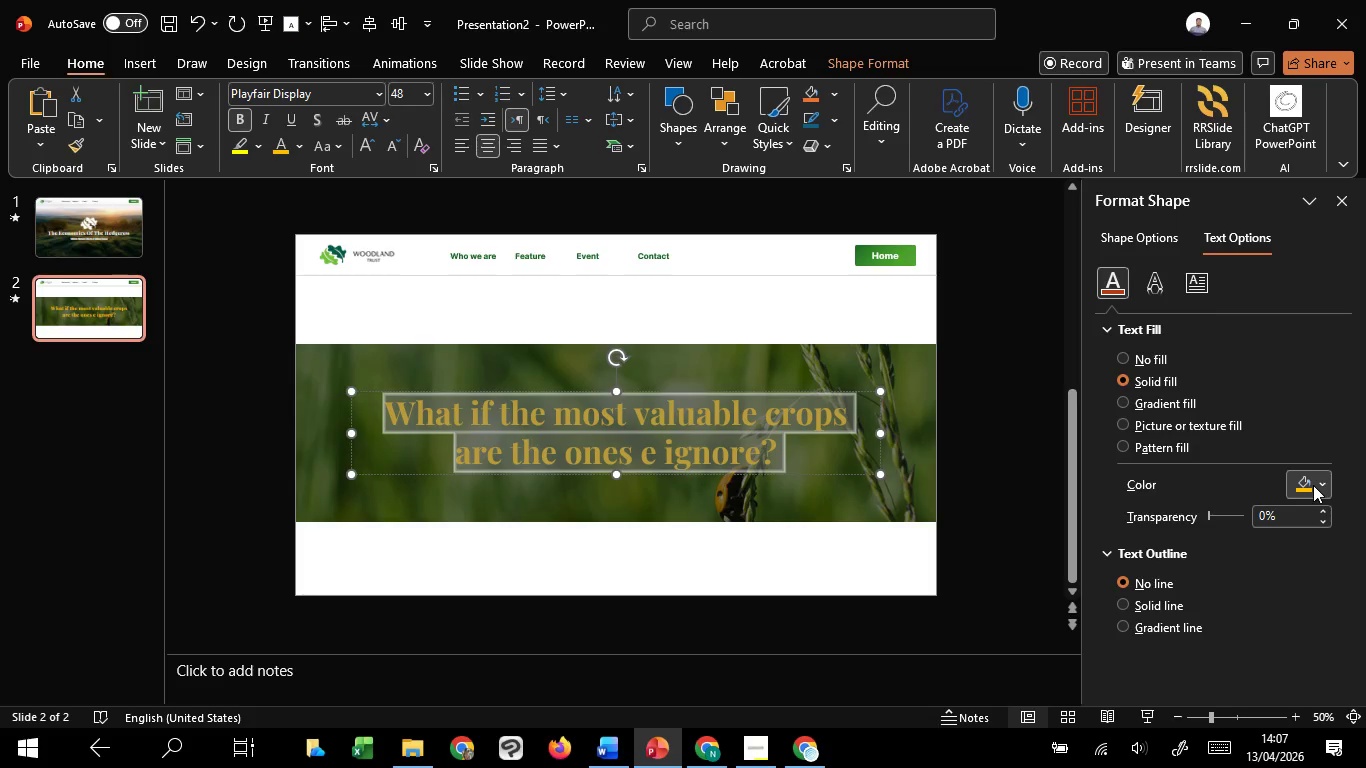 
left_click([1313, 485])
 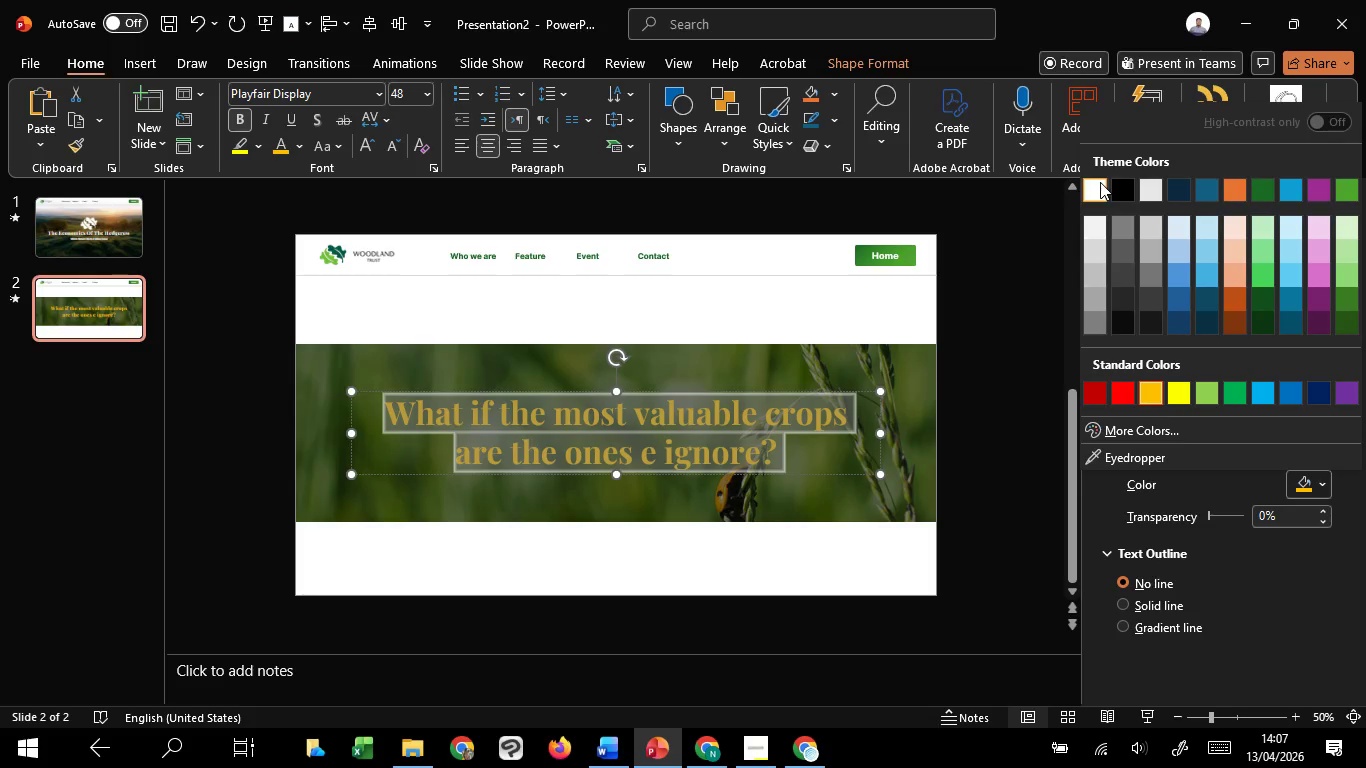 
left_click([1100, 182])
 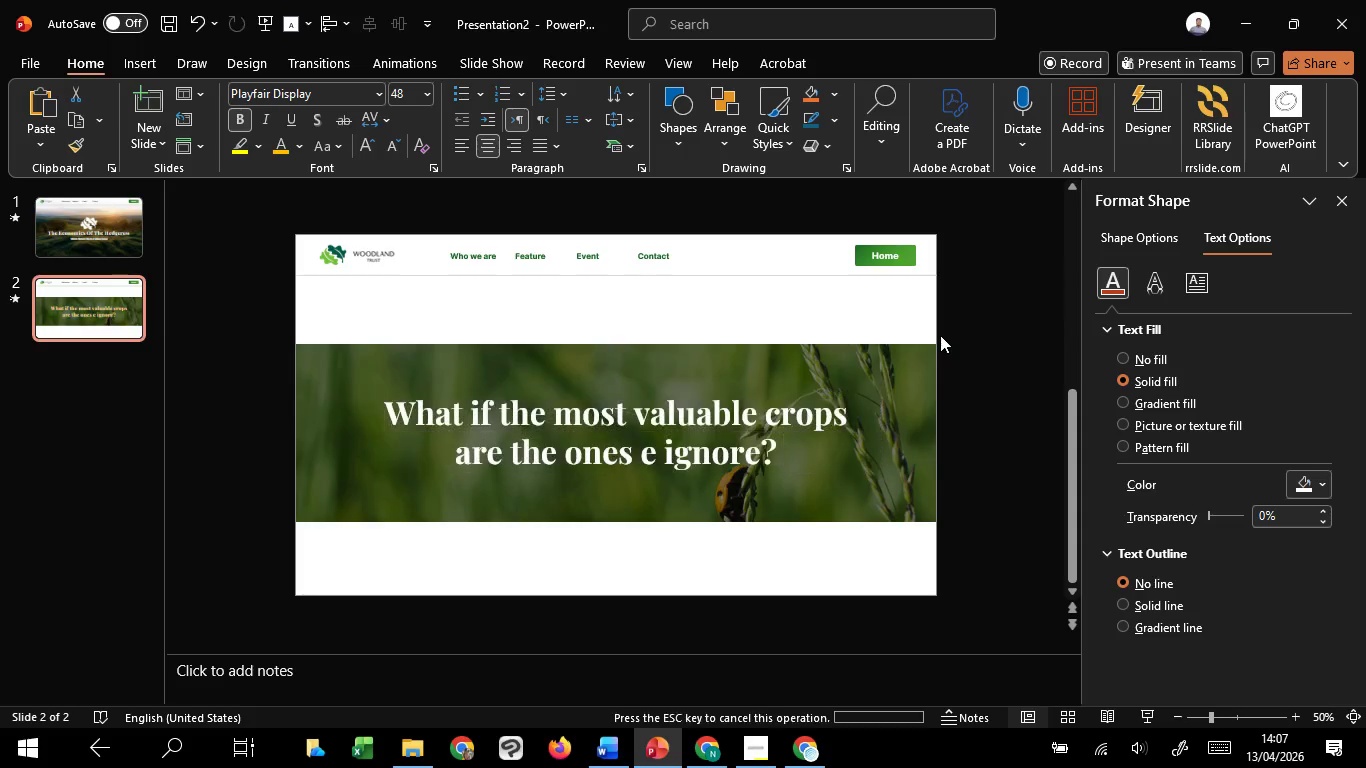 
left_click([940, 335])
 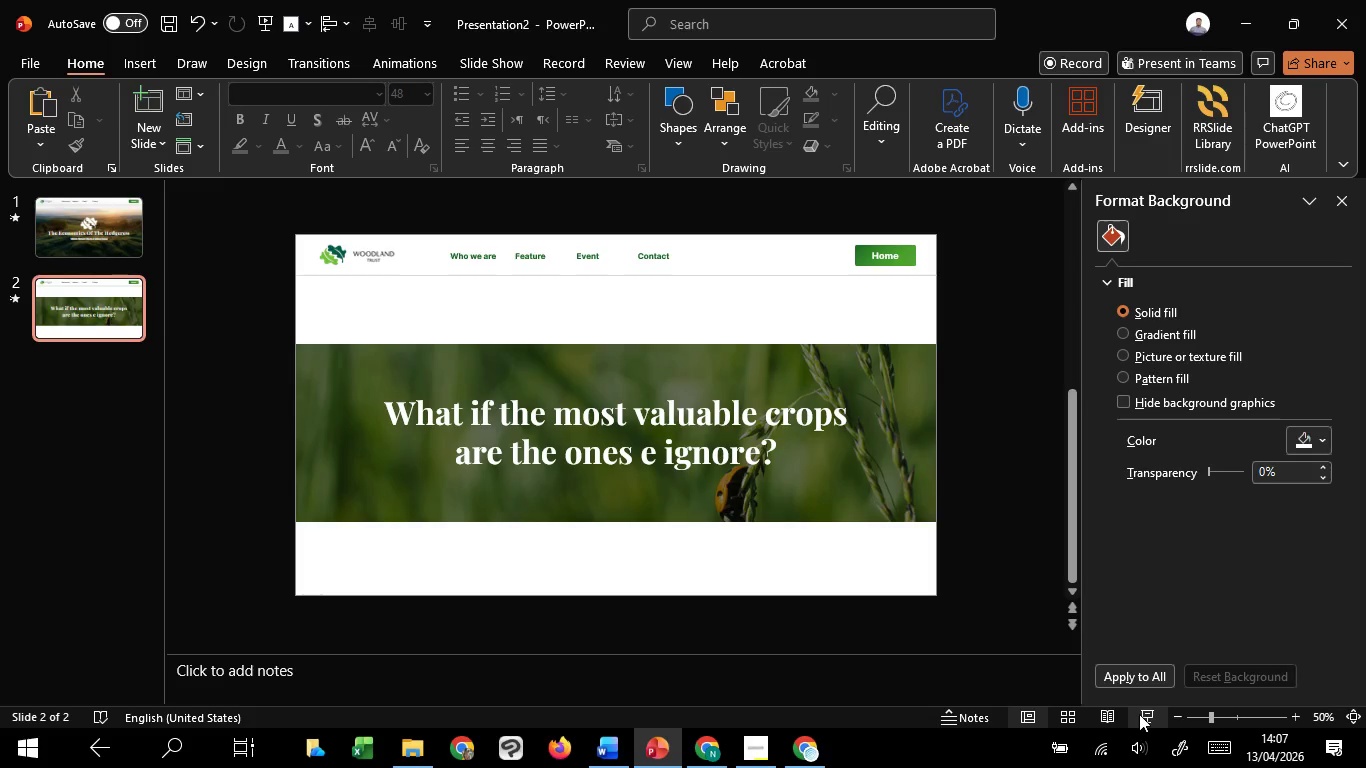 
left_click([1140, 715])
 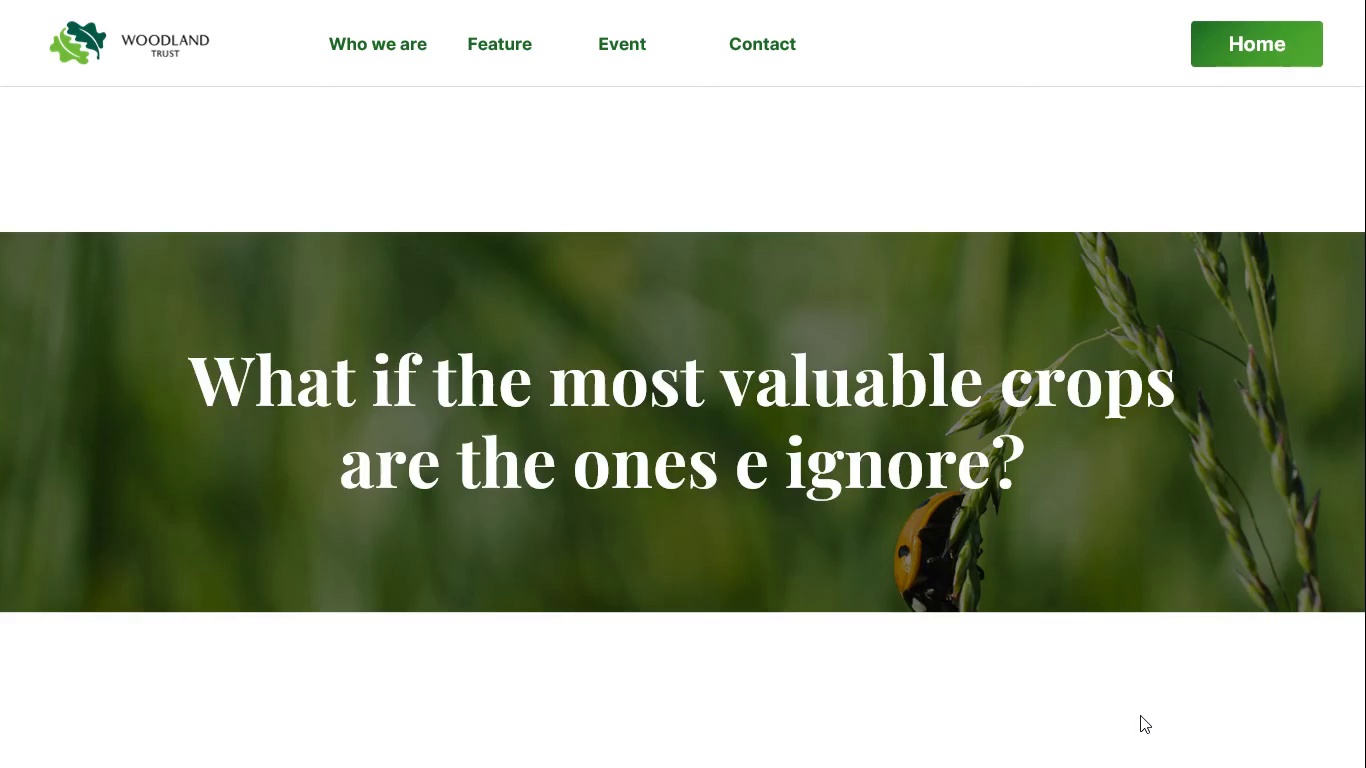 
wait(5.48)
 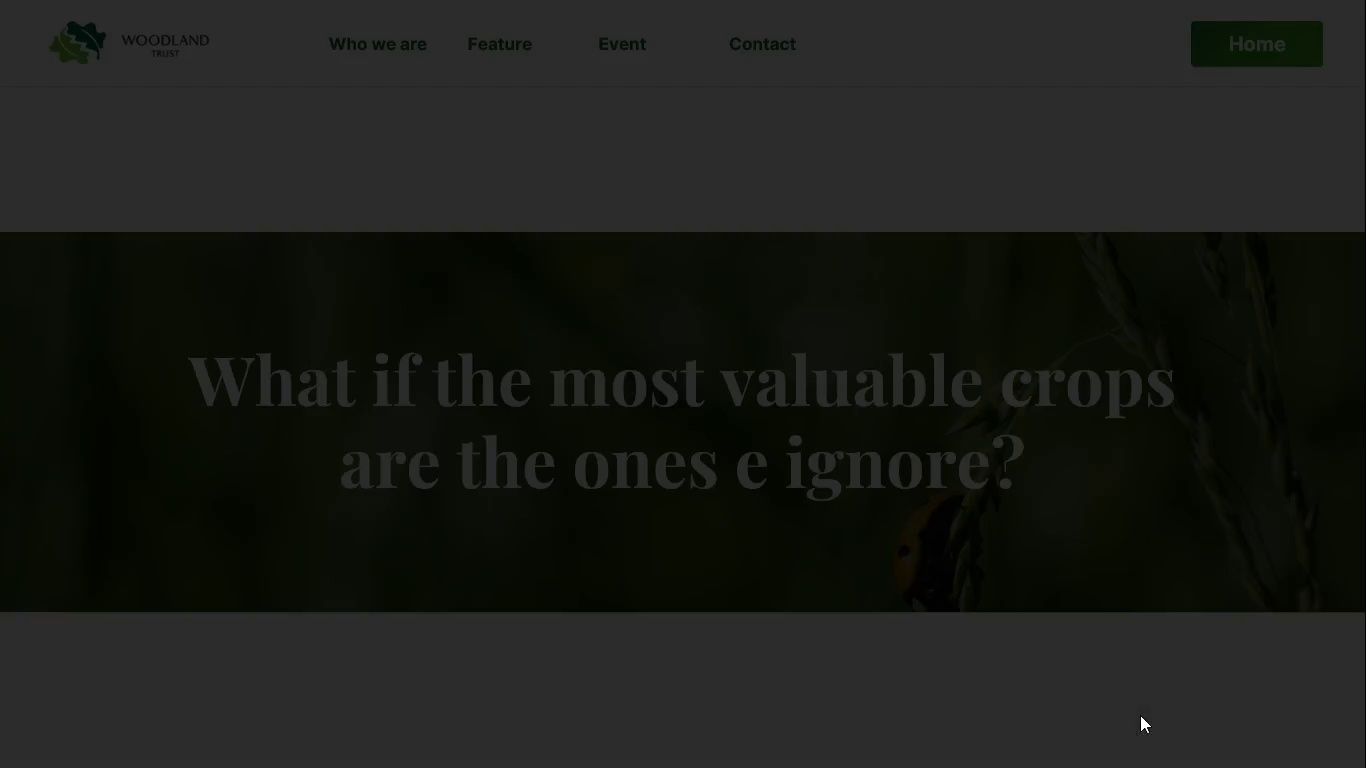 
key(Escape)
 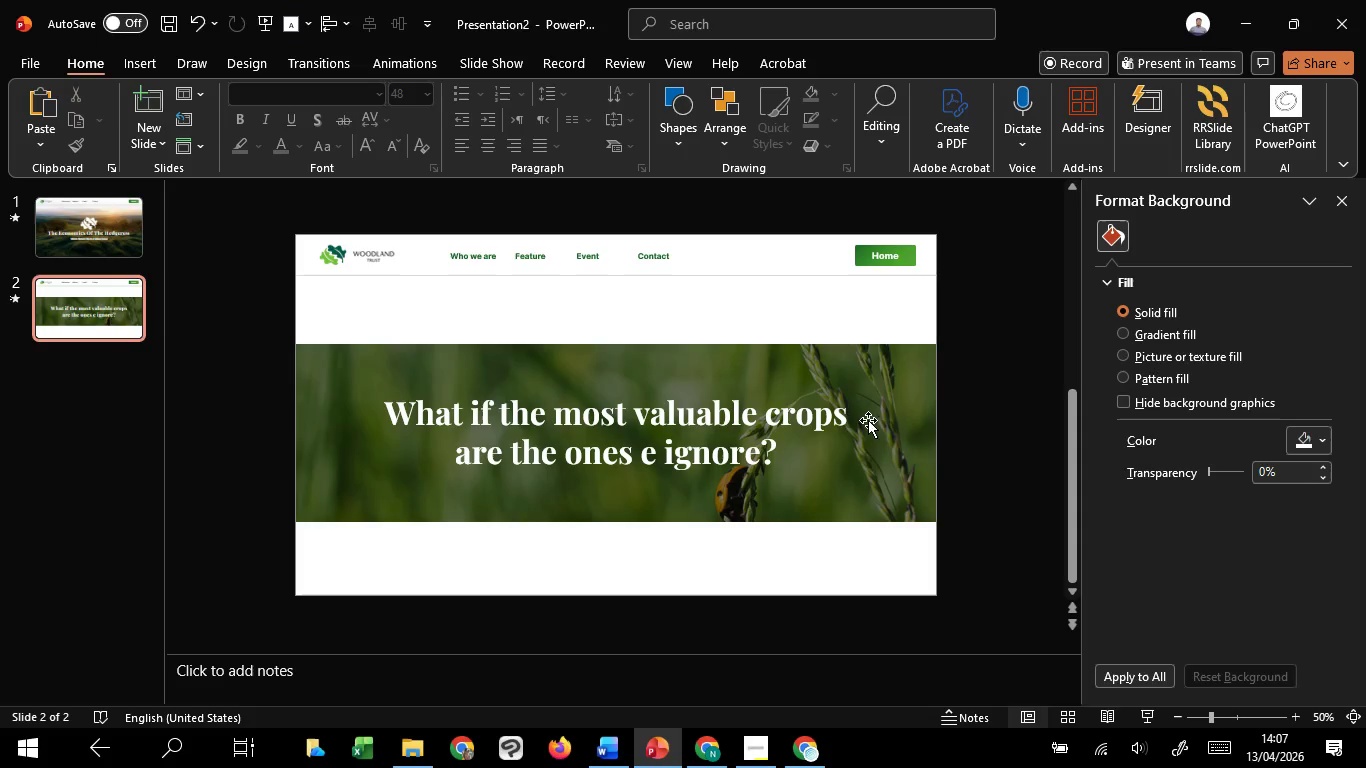 
left_click([869, 416])
 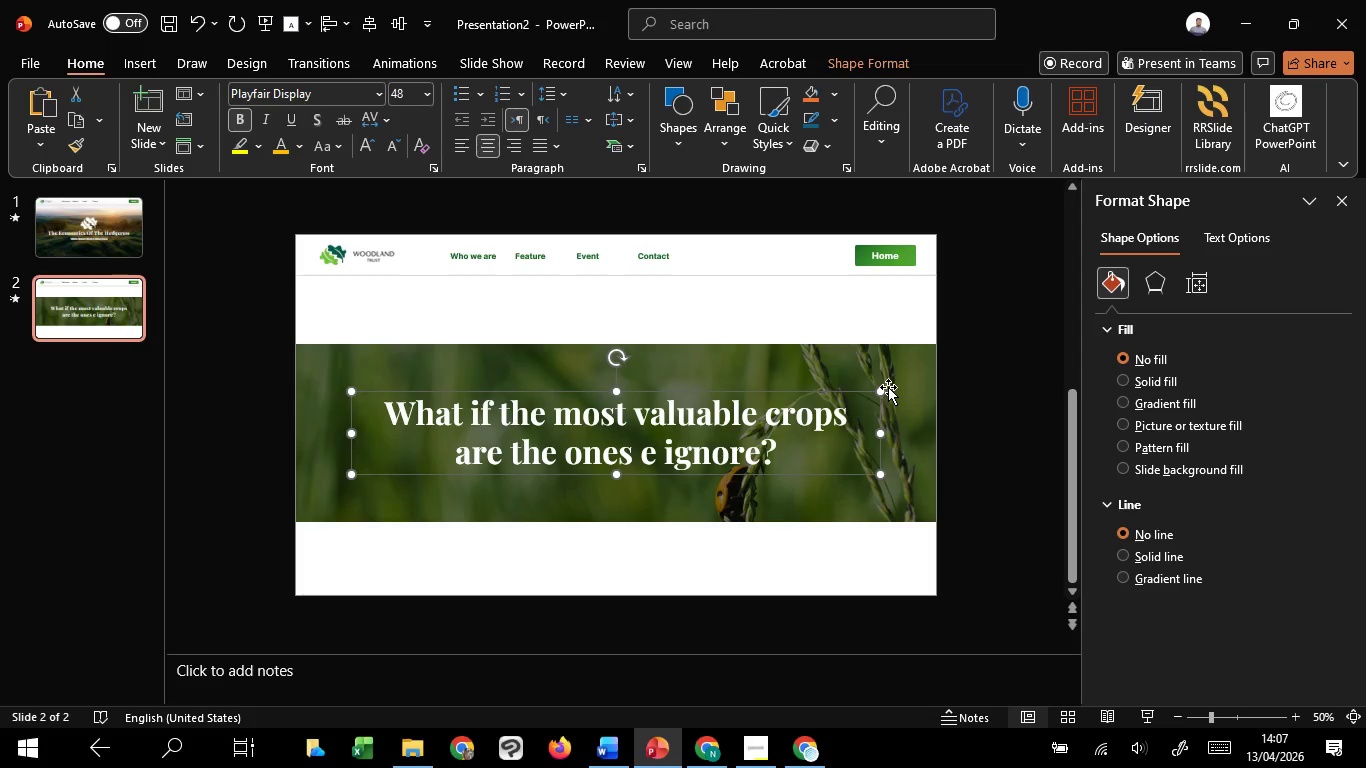 
hold_key(key=CapsLock, duration=1.08)
 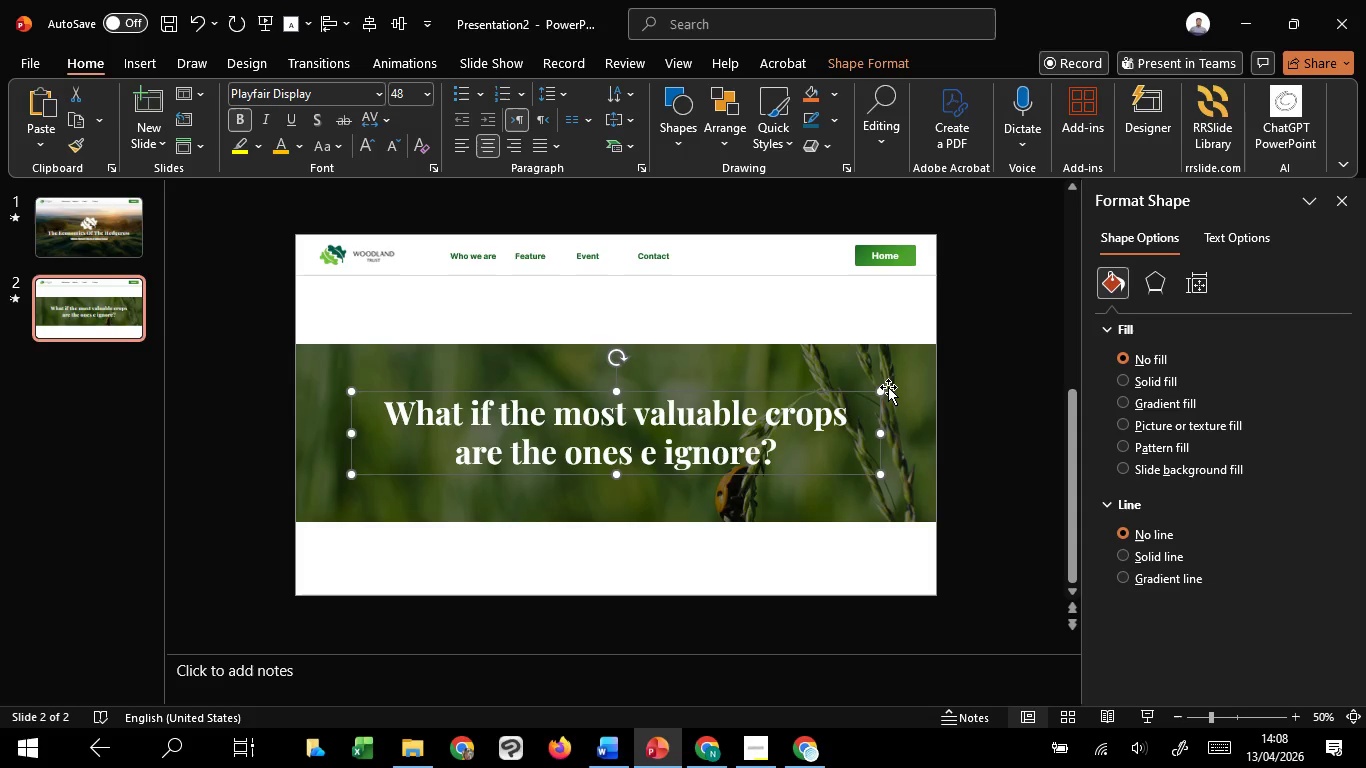 
left_click([899, 365])
 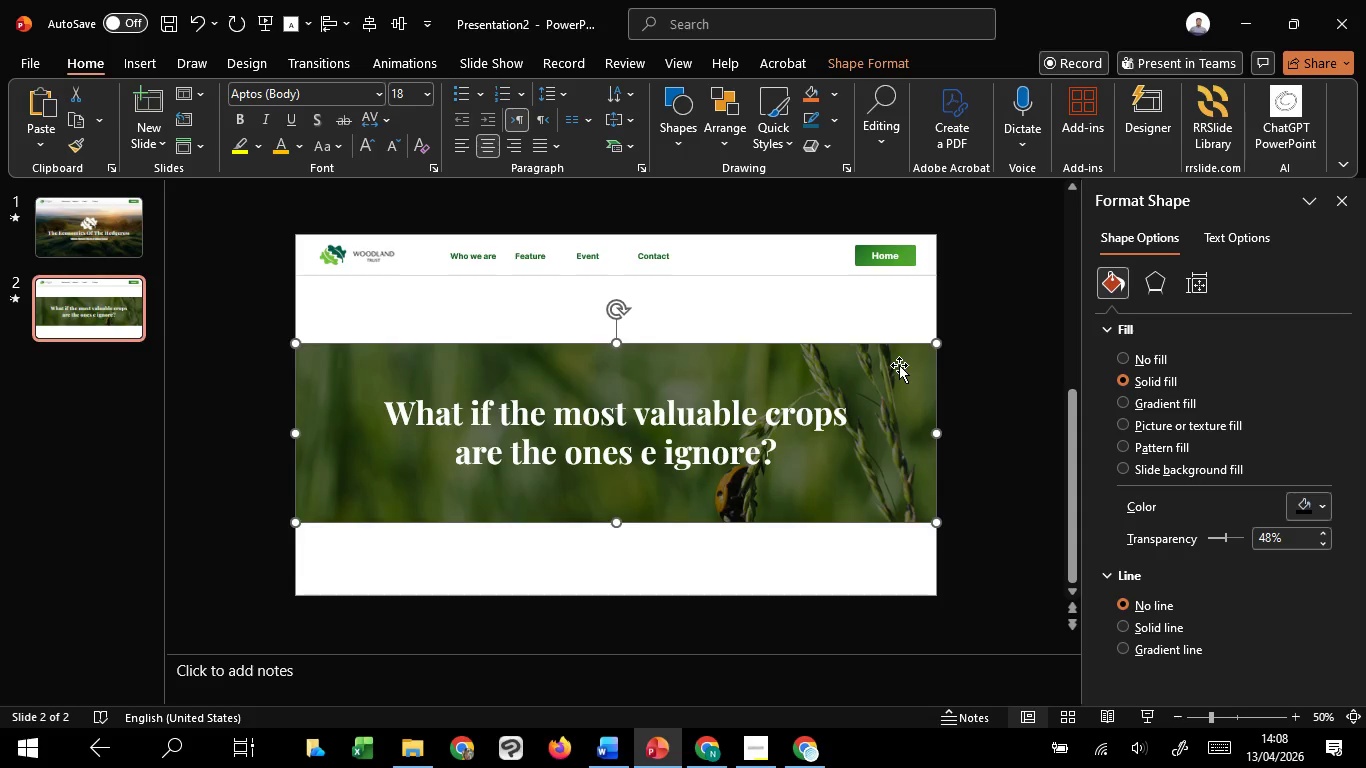 
hold_key(key=CapsLock, duration=1.34)
 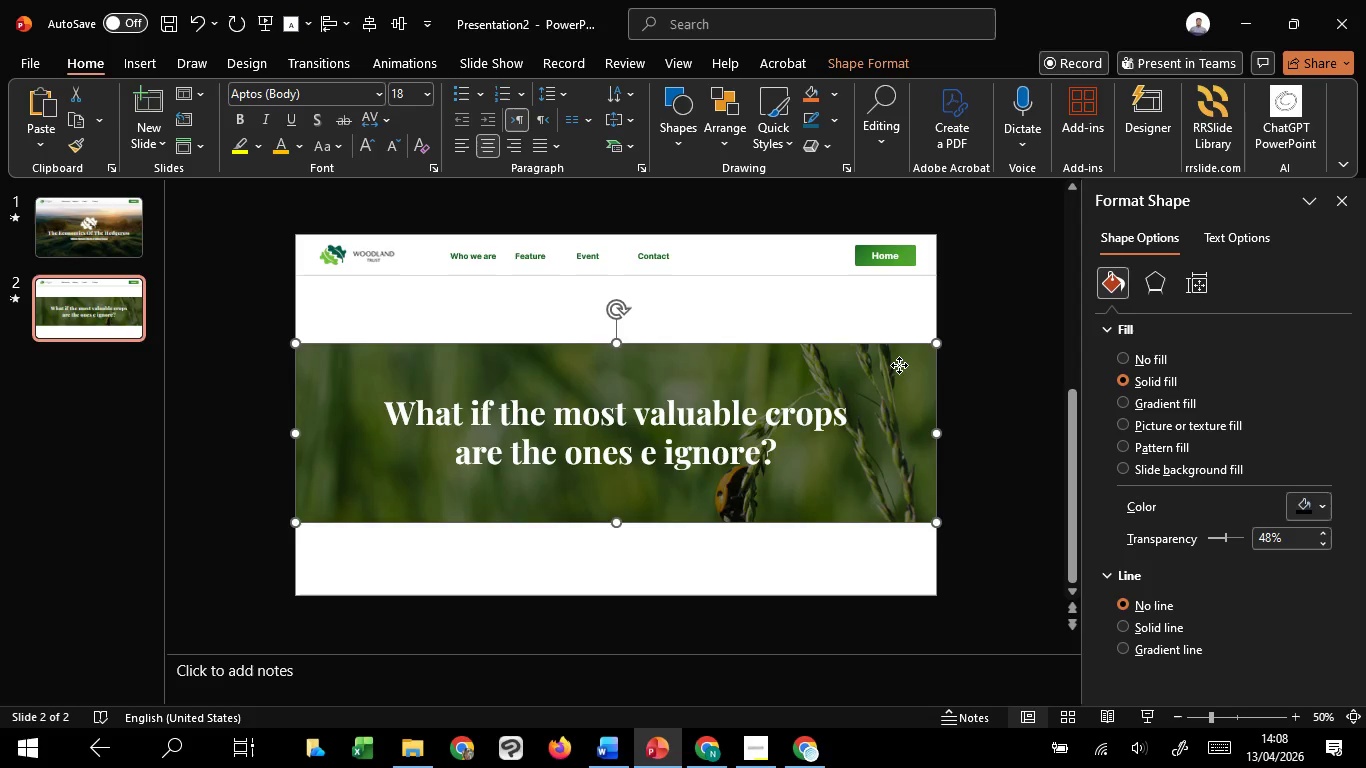 
left_click([899, 365])
 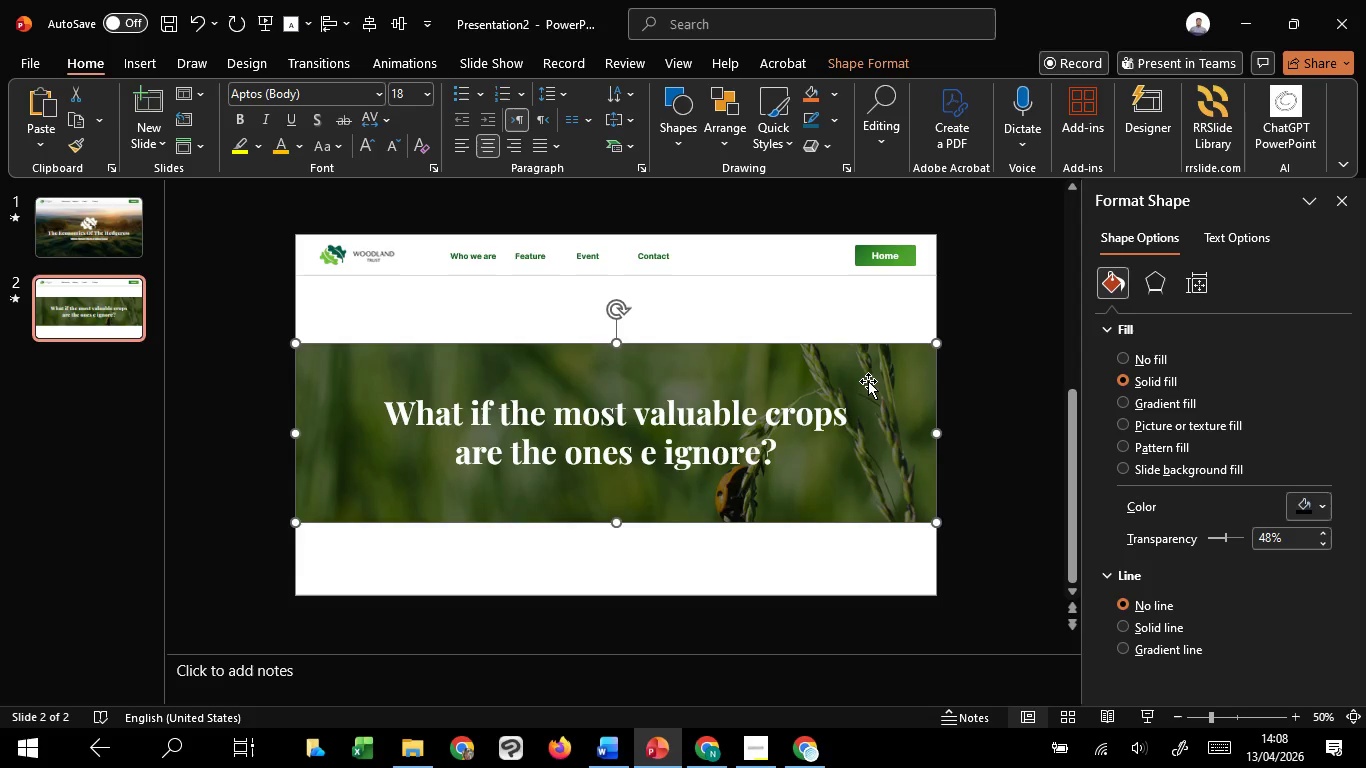 
wait(6.59)
 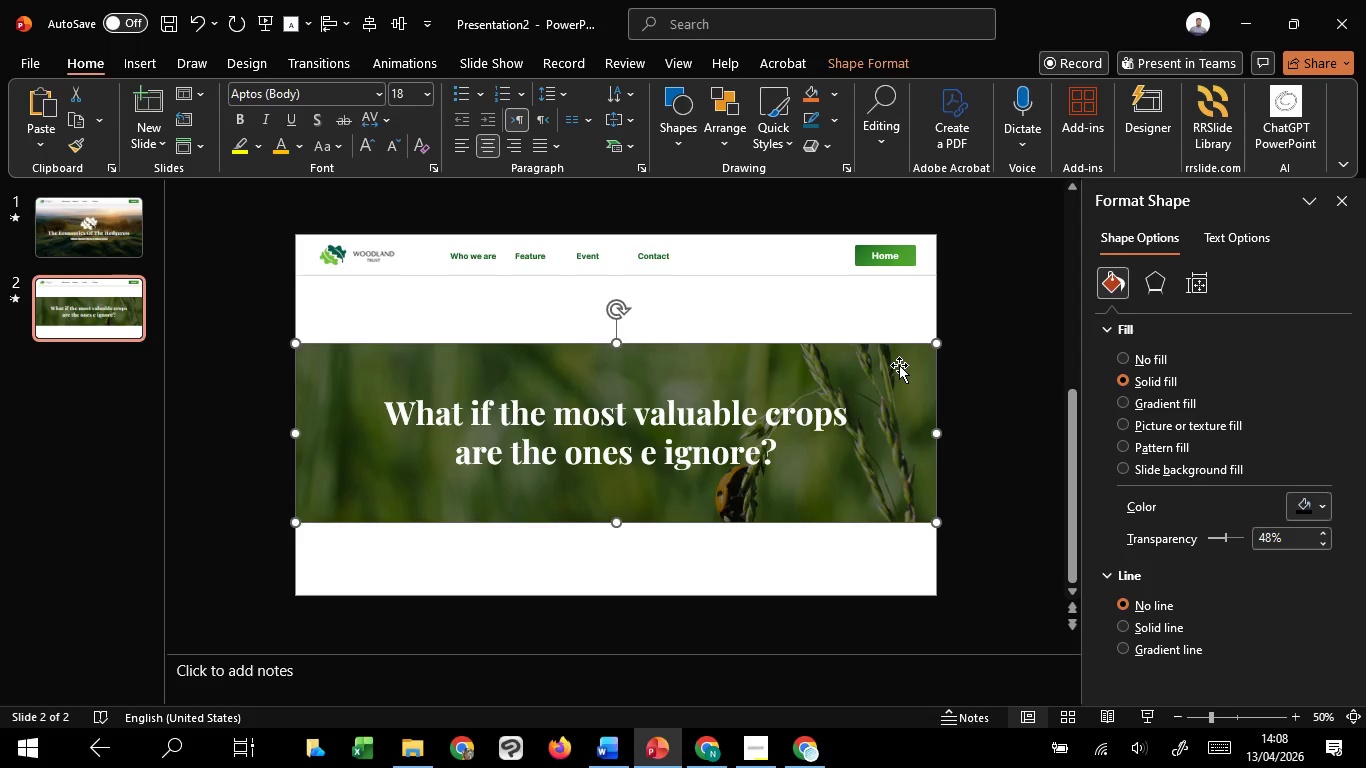 
left_click([793, 552])
 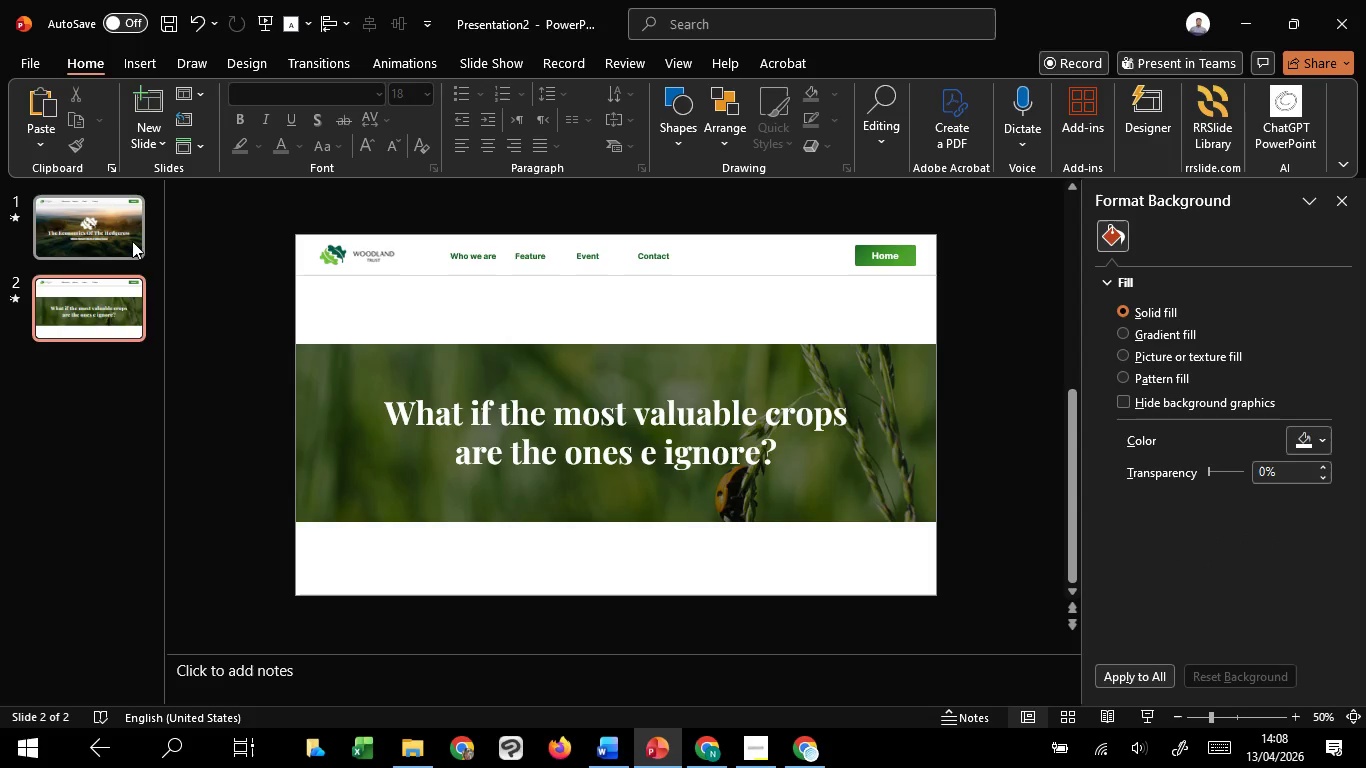 
left_click([132, 241])
 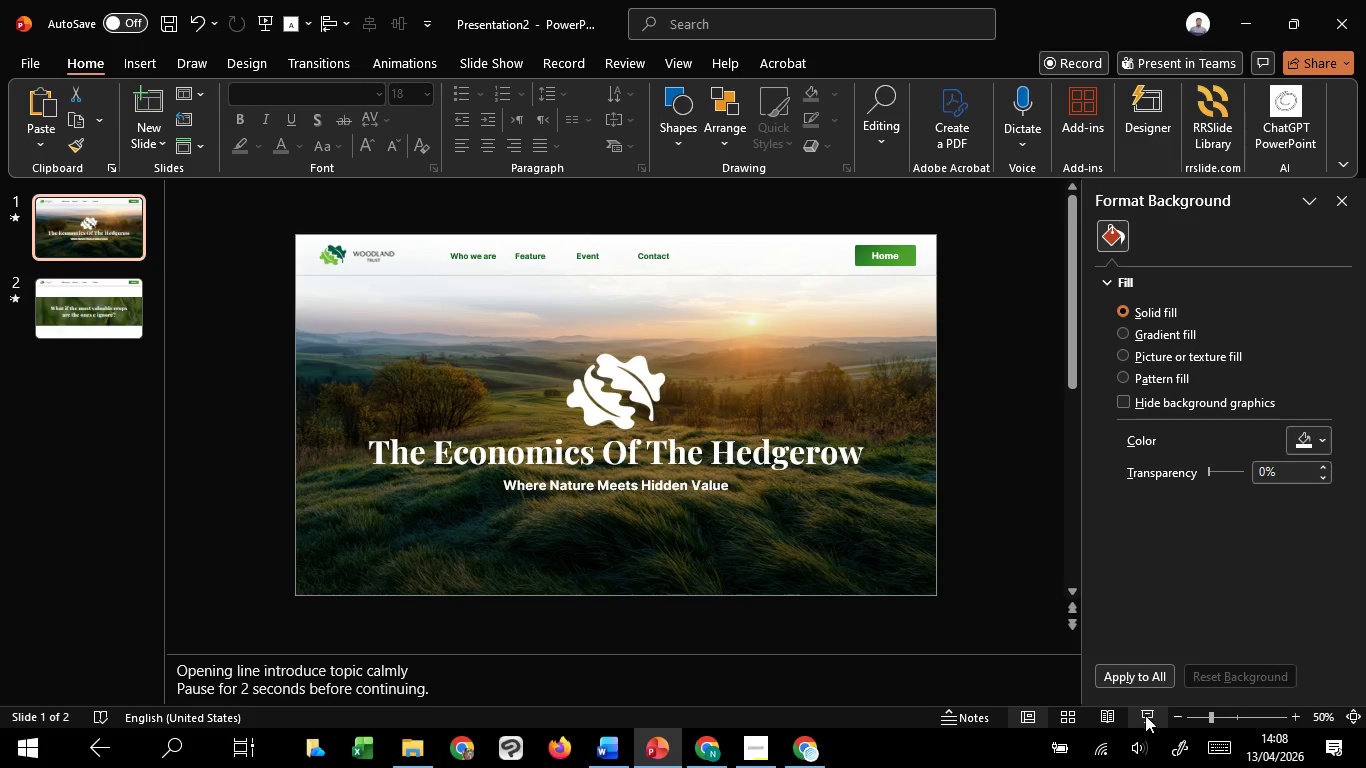 
left_click([1145, 715])
 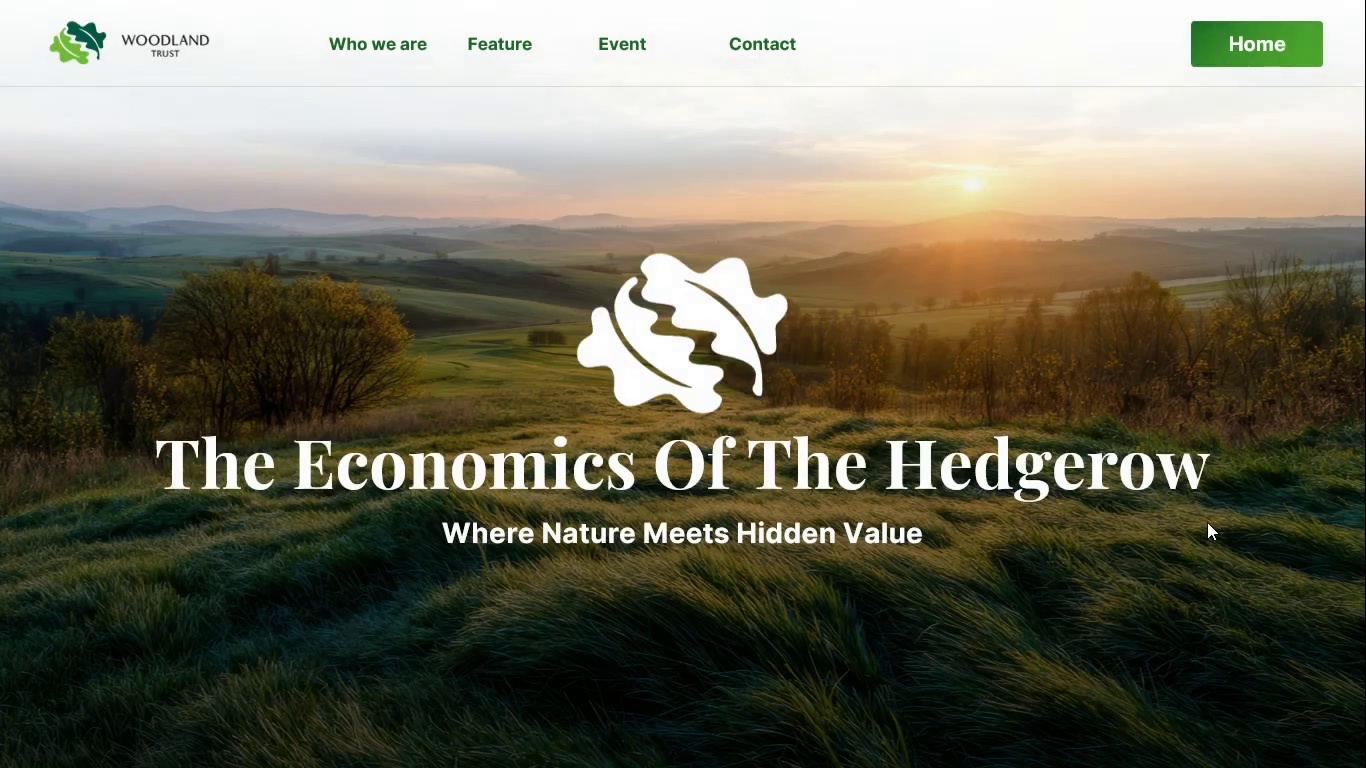 
left_click([1207, 522])
 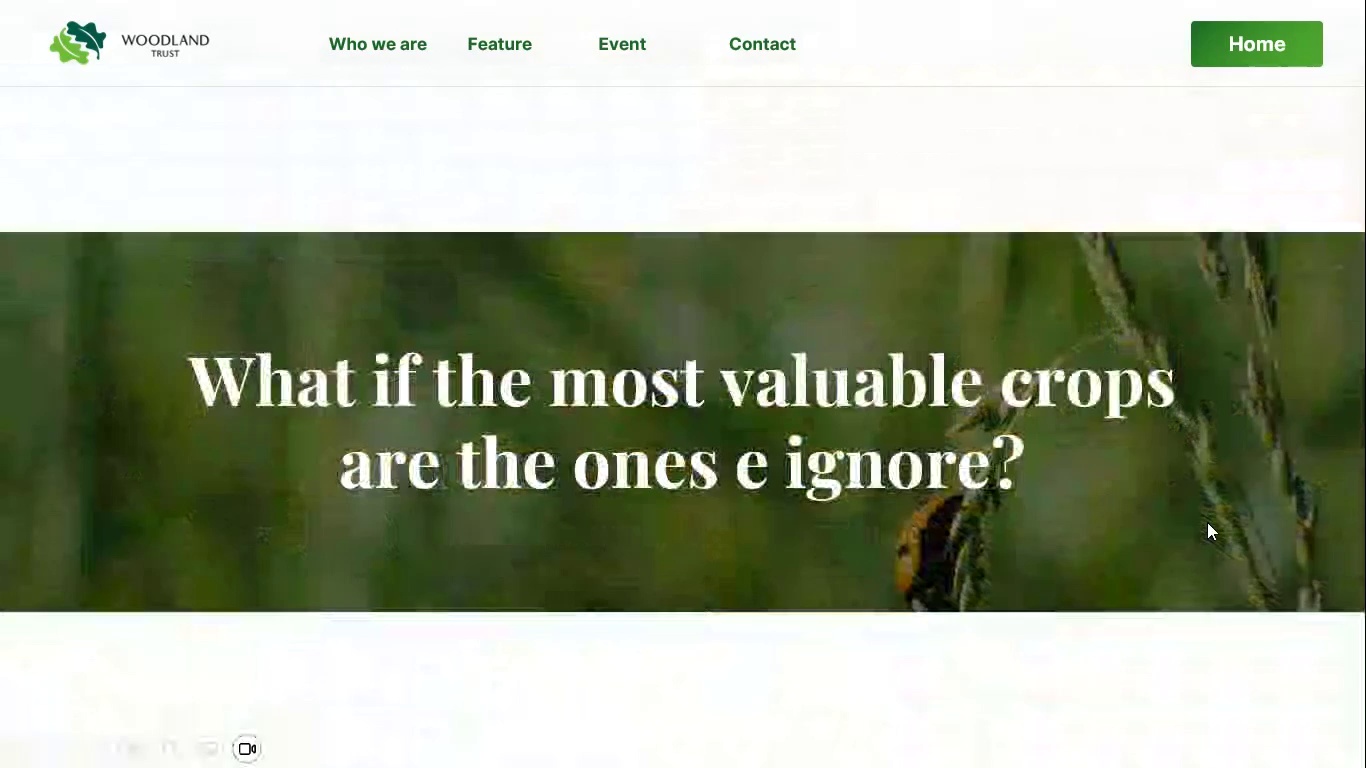 
key(Escape)
 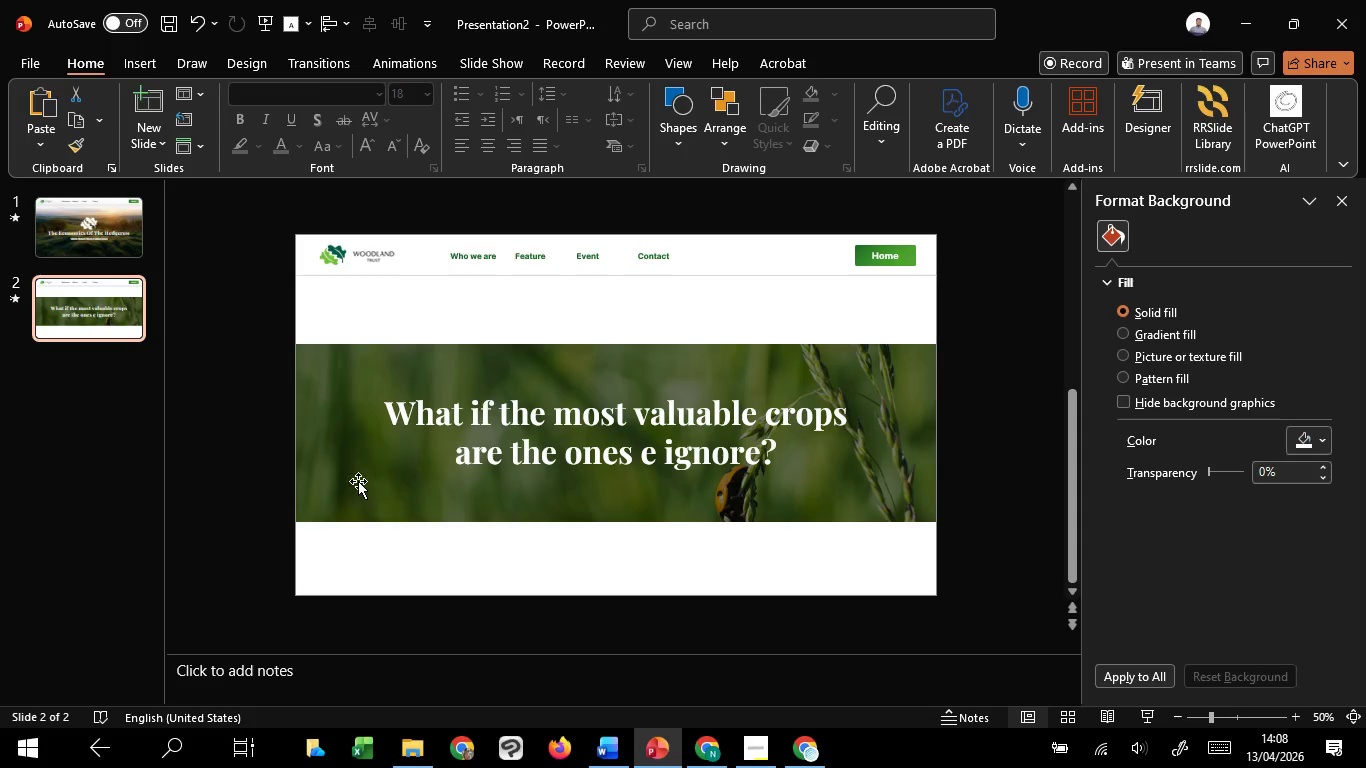 
wait(19.83)
 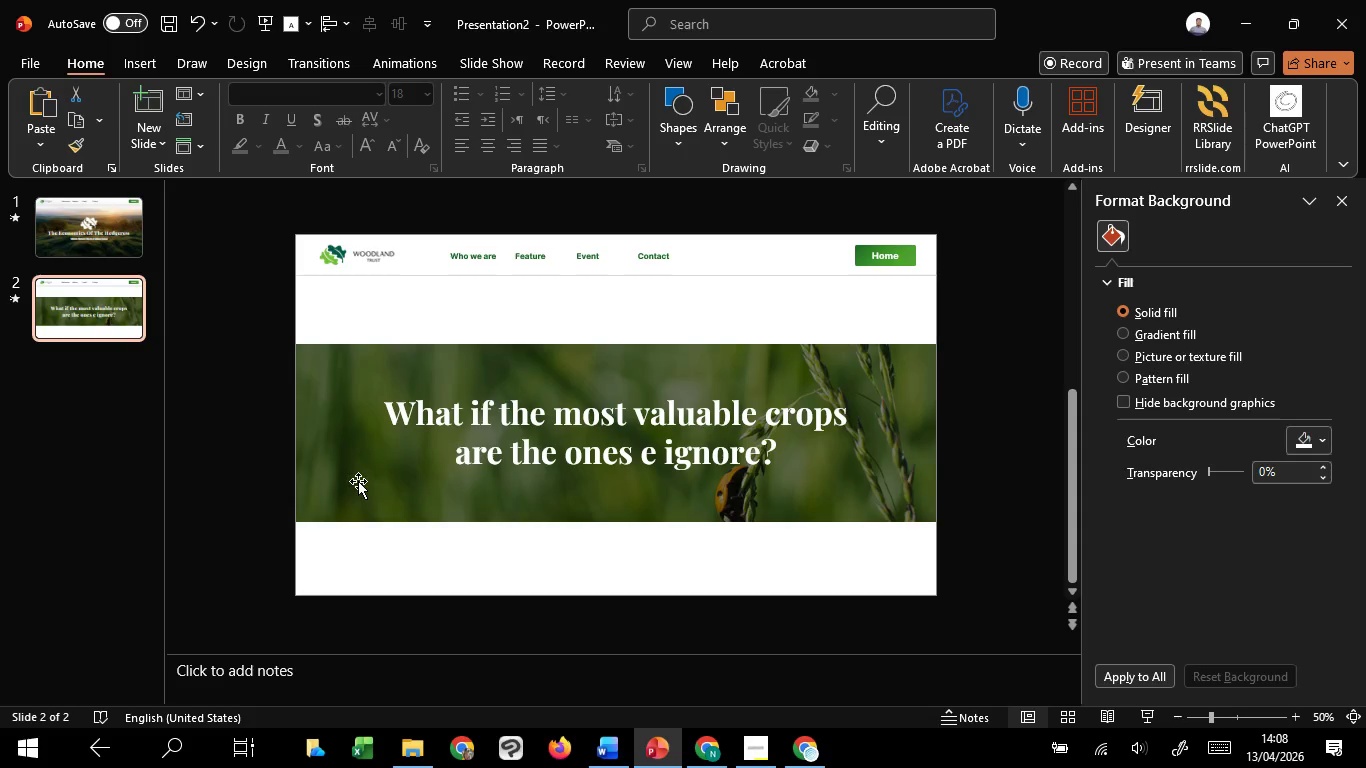 
key(Escape)
 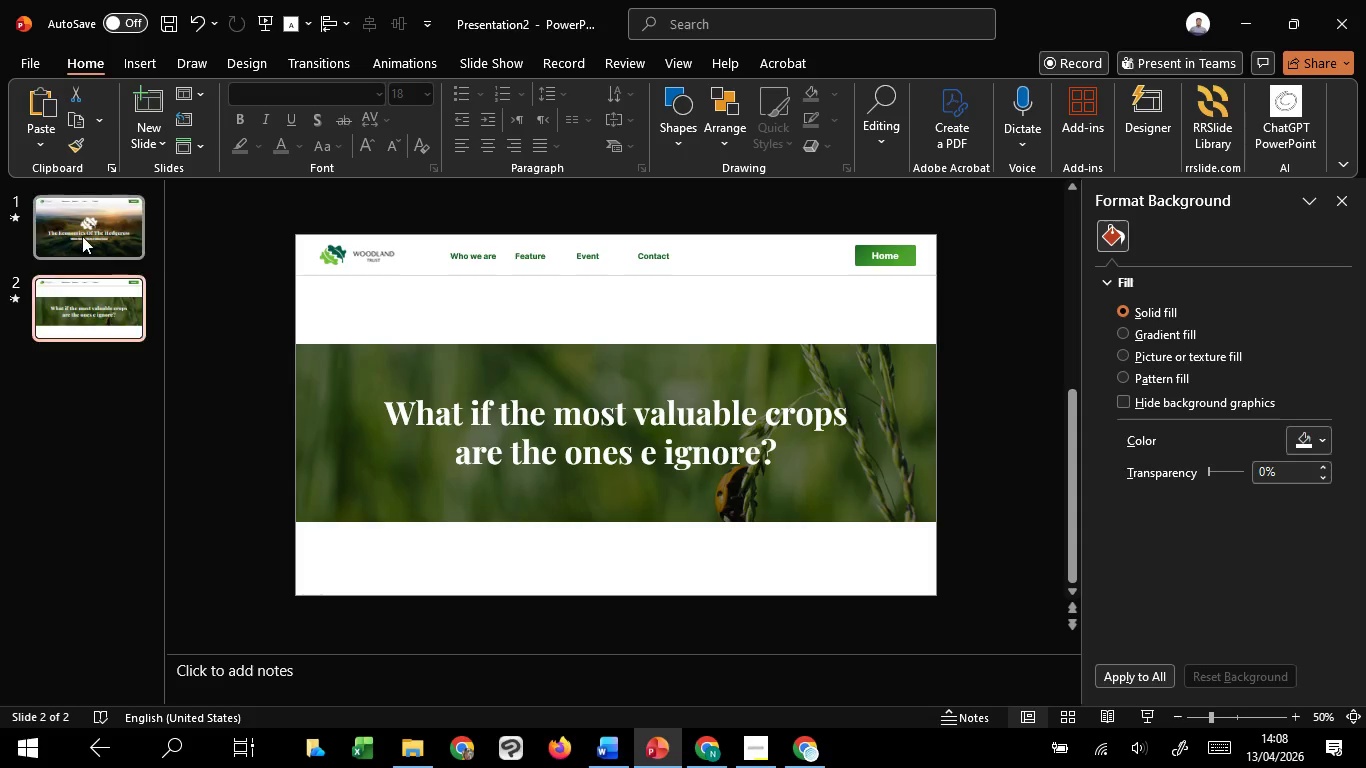 
left_click([82, 236])
 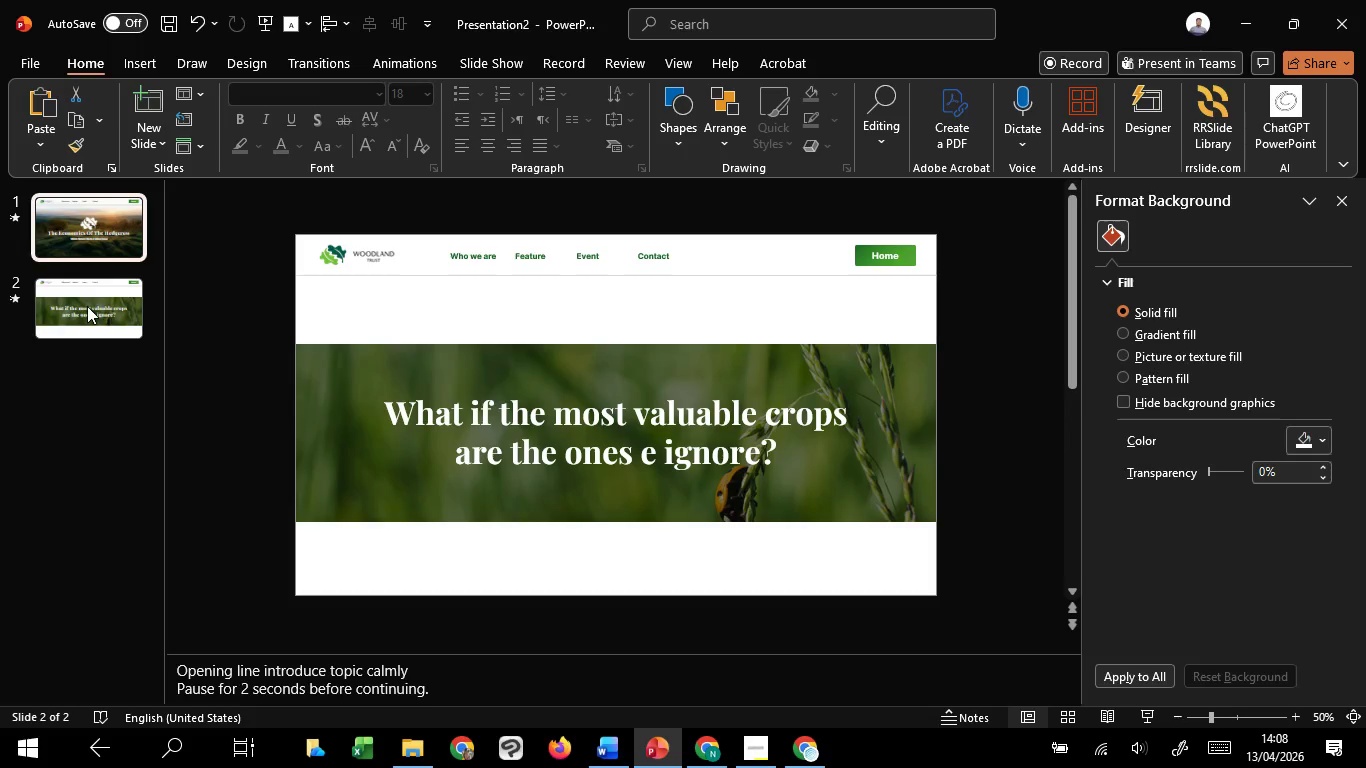 
left_click([87, 306])
 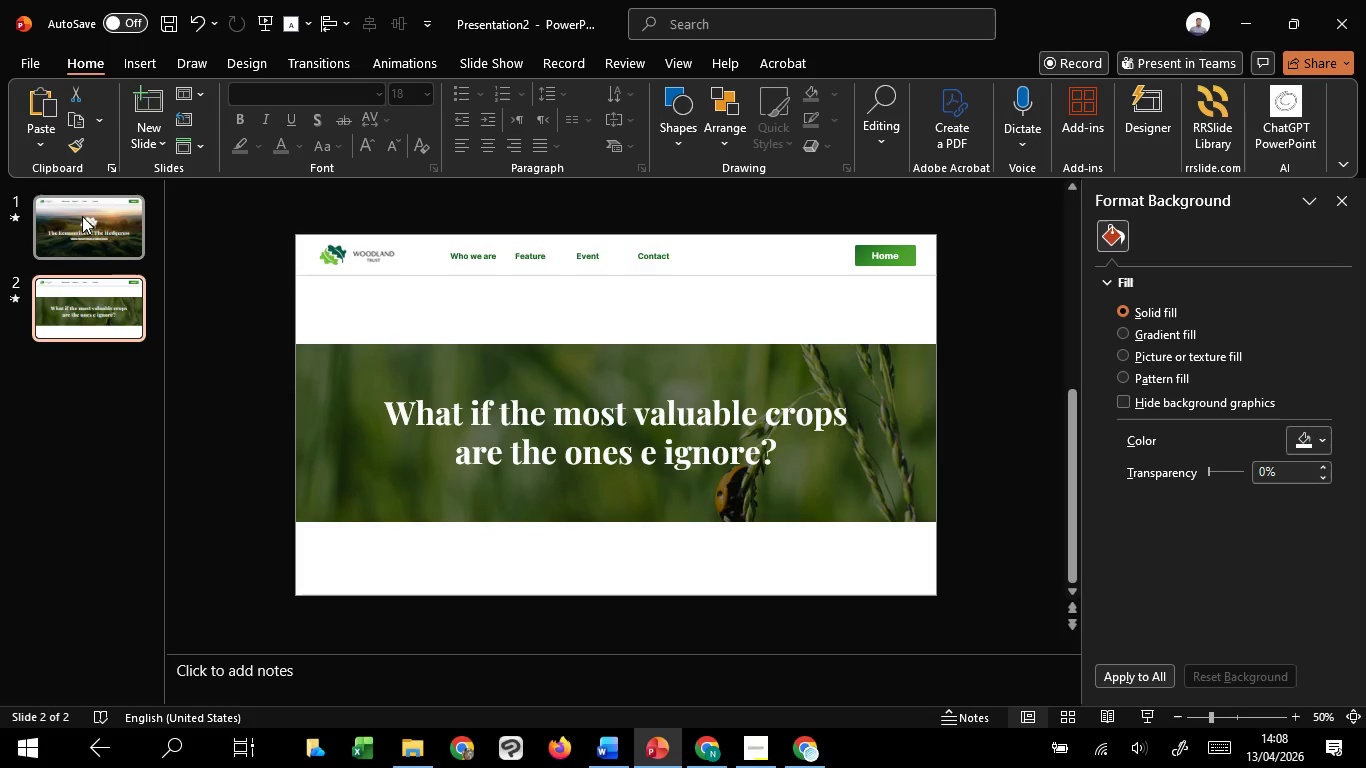 
left_click([82, 211])
 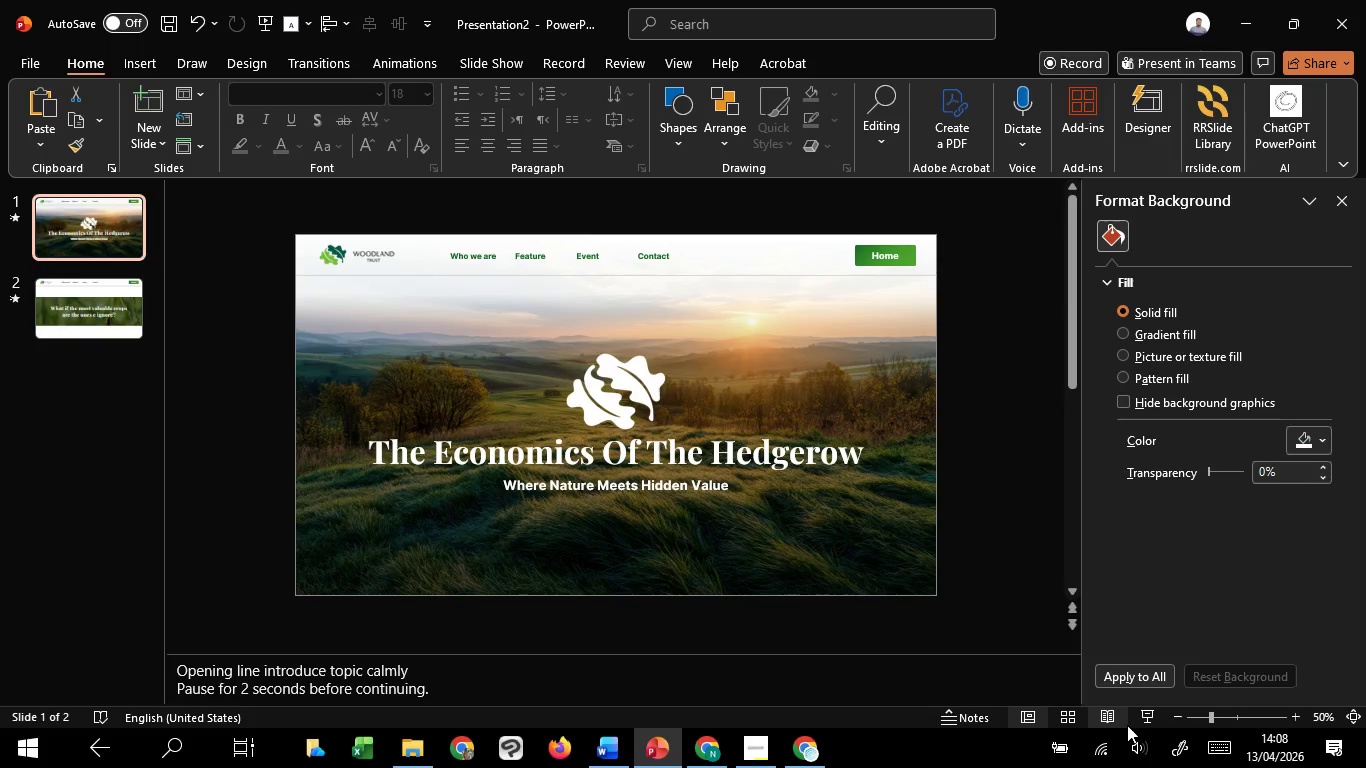 
left_click([1130, 724])
 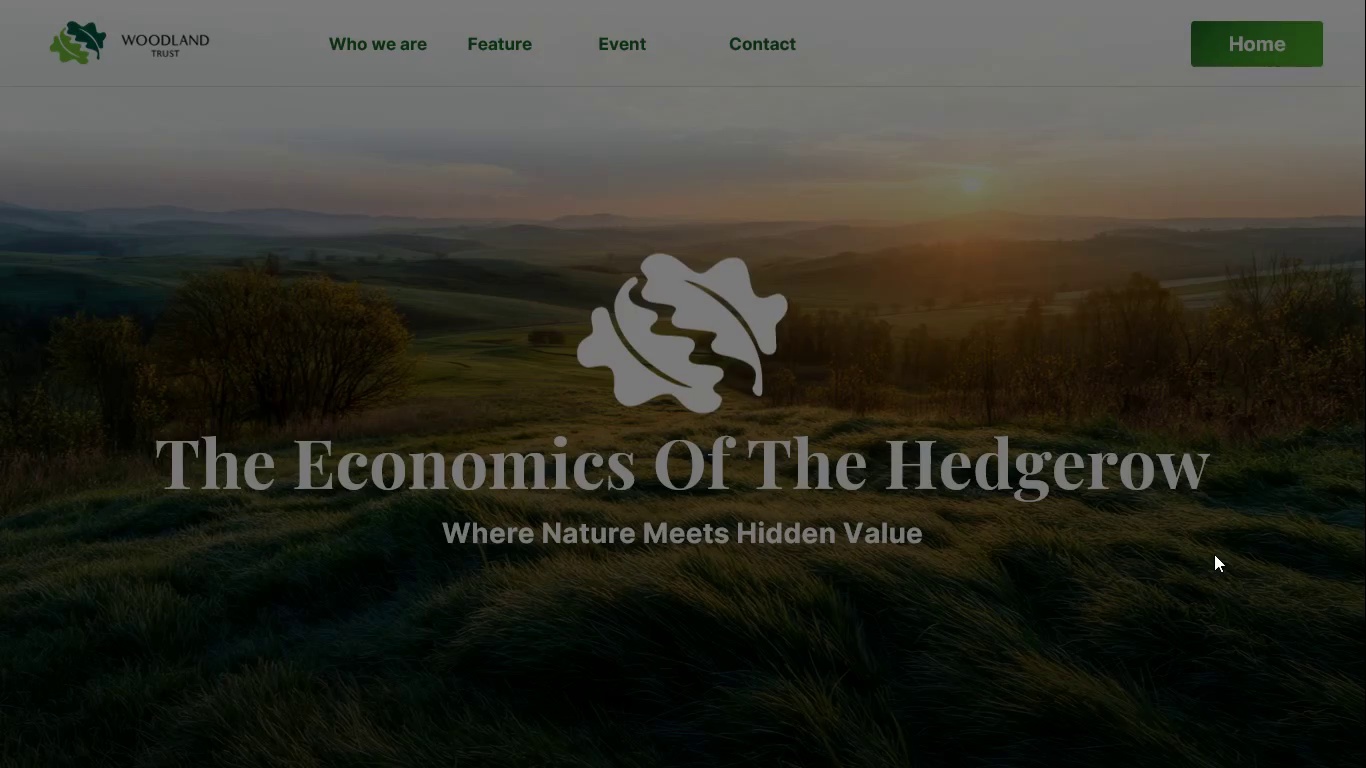 
left_click([1214, 554])
 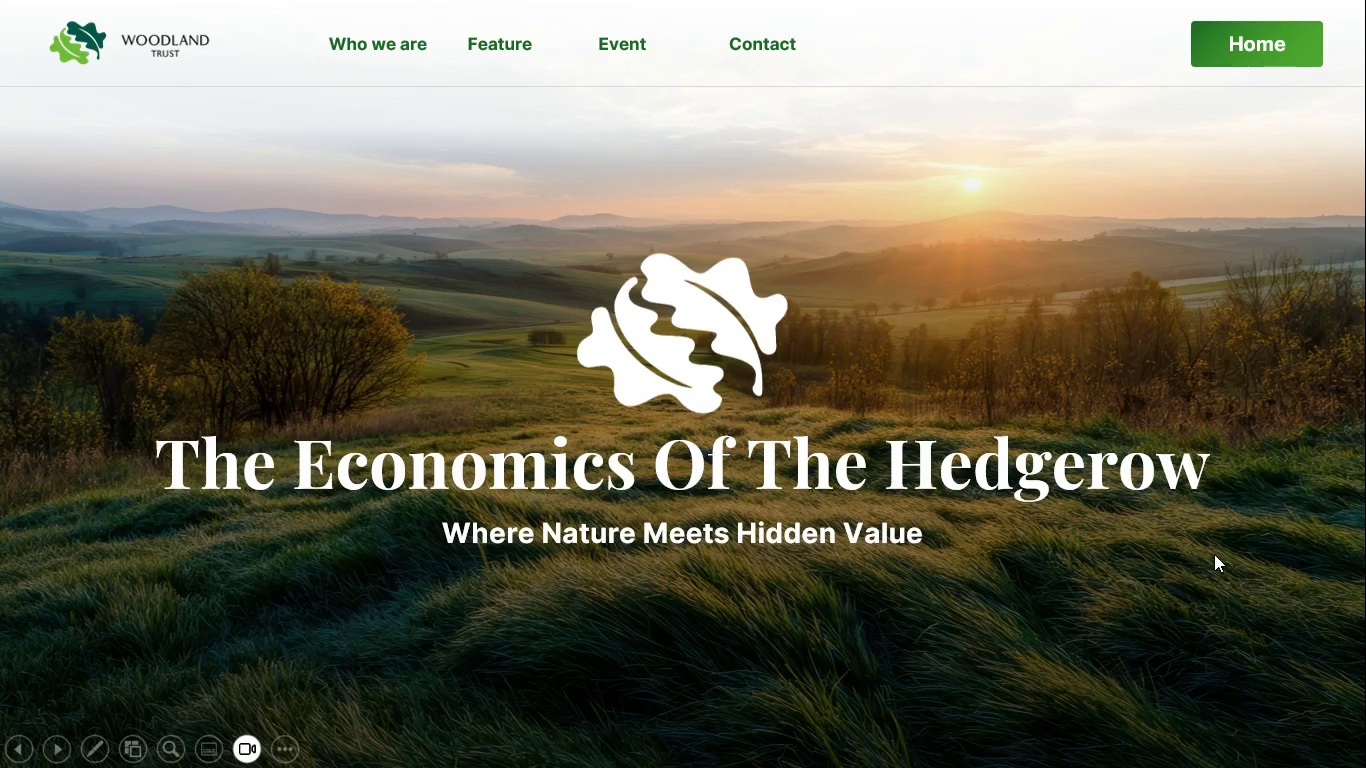 
left_click([1214, 554])
 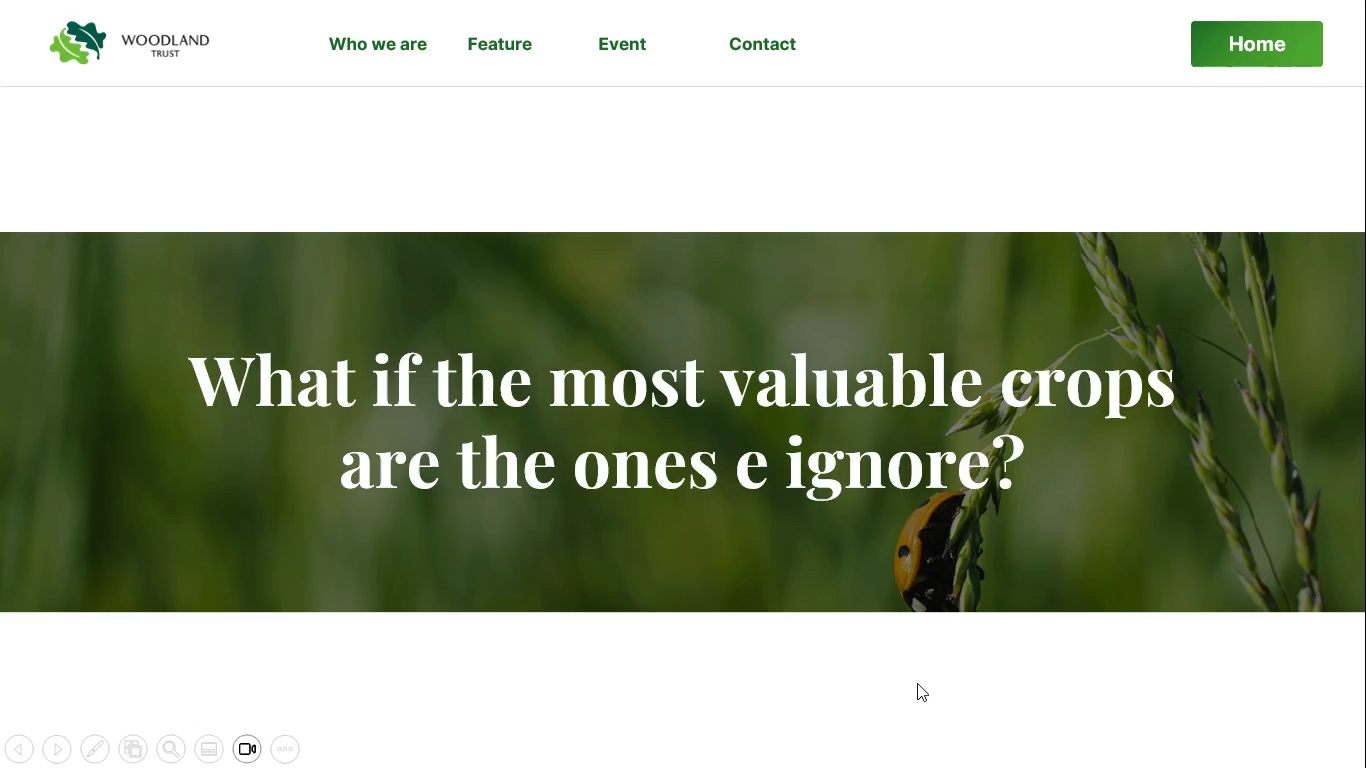 
wait(21.86)
 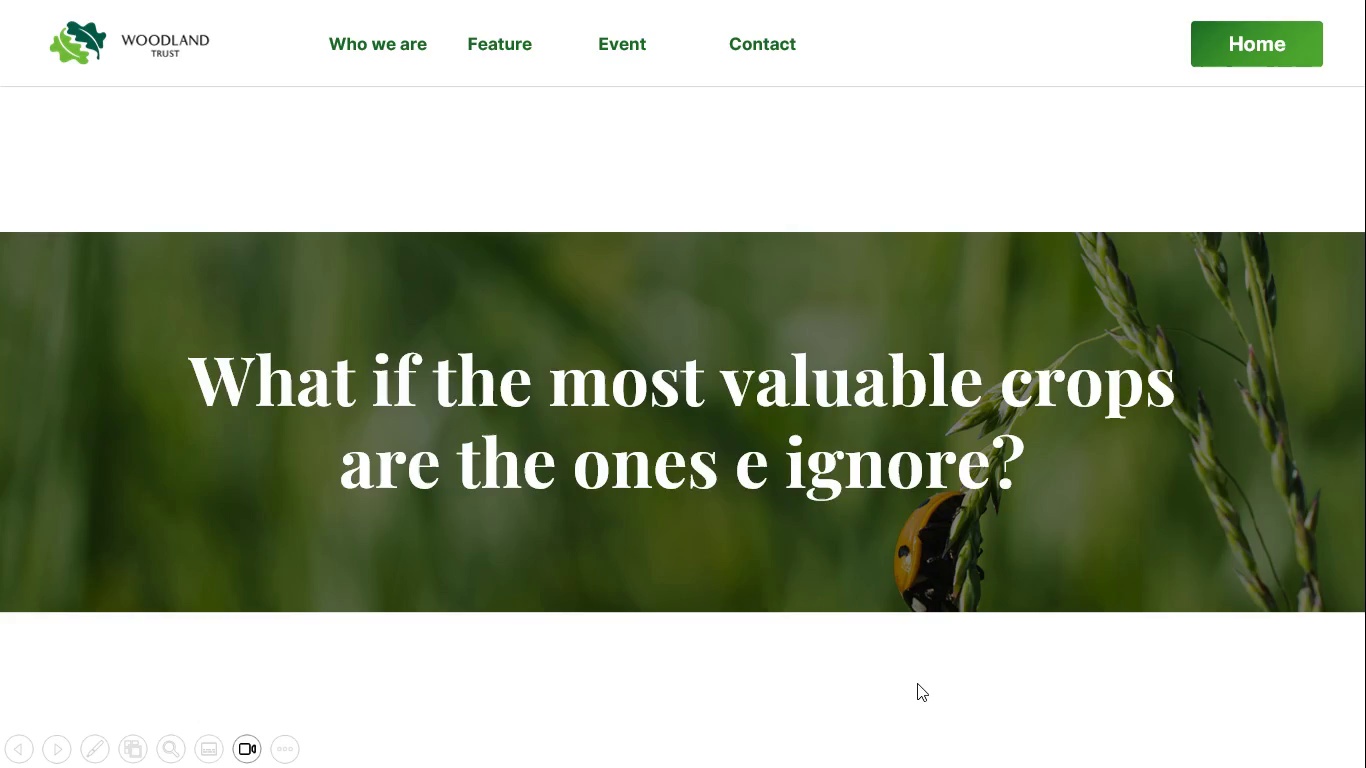 
key(Escape)
 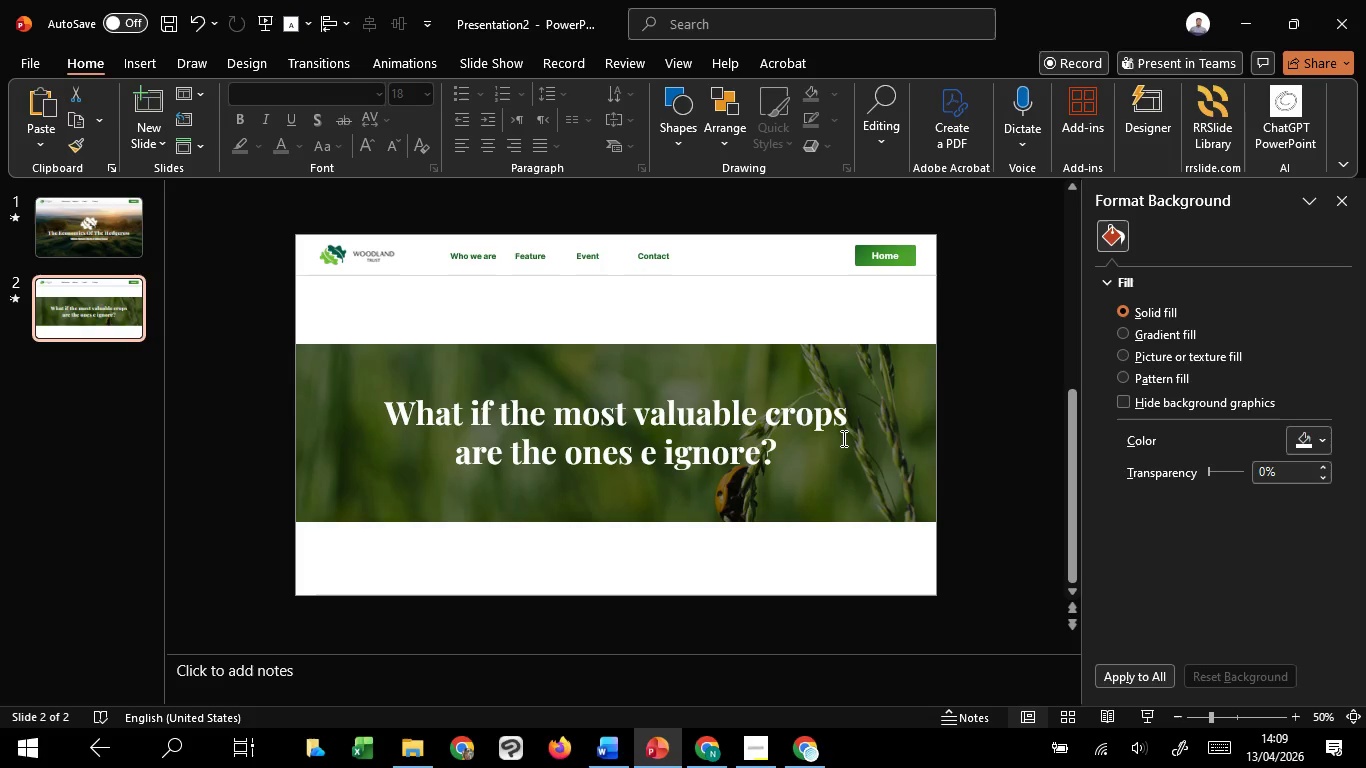 
scroll: coordinate [842, 437], scroll_direction: down, amount: 1.0
 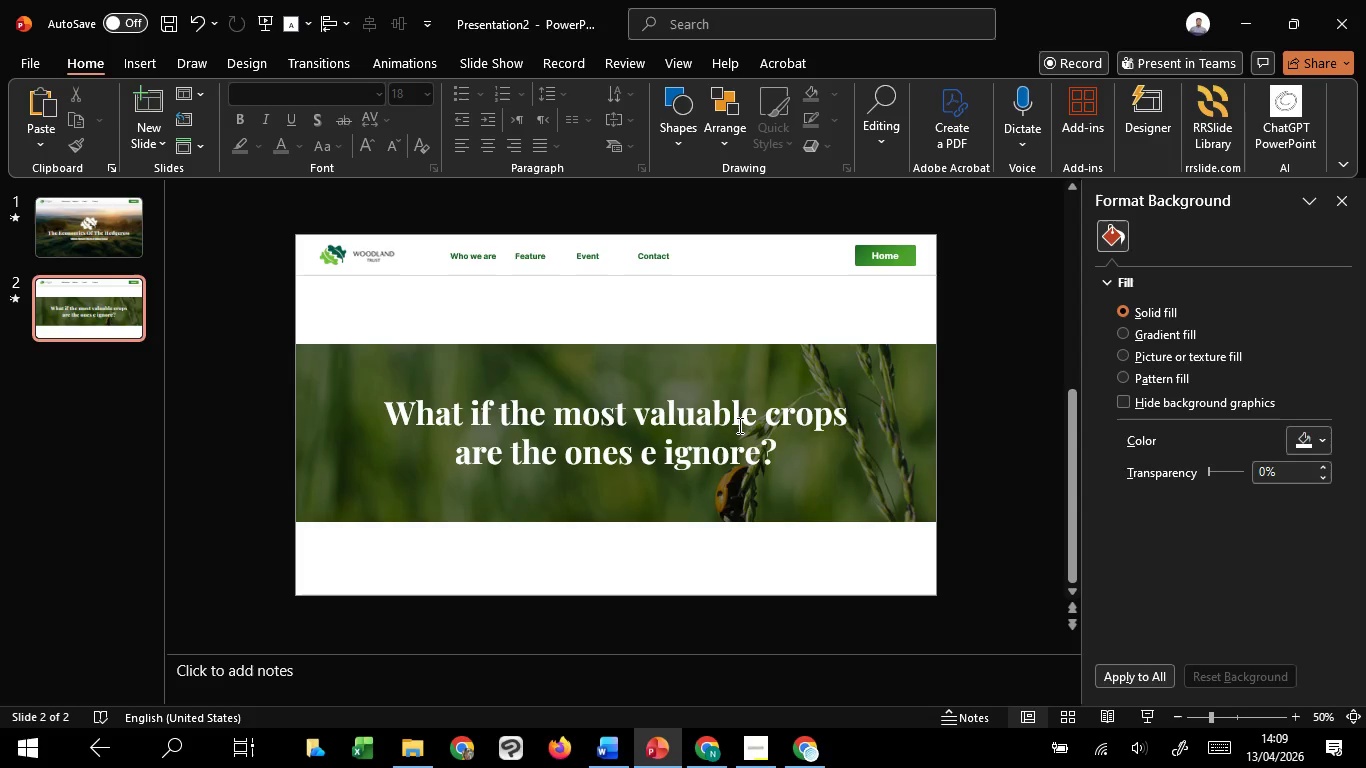 
left_click([738, 425])
 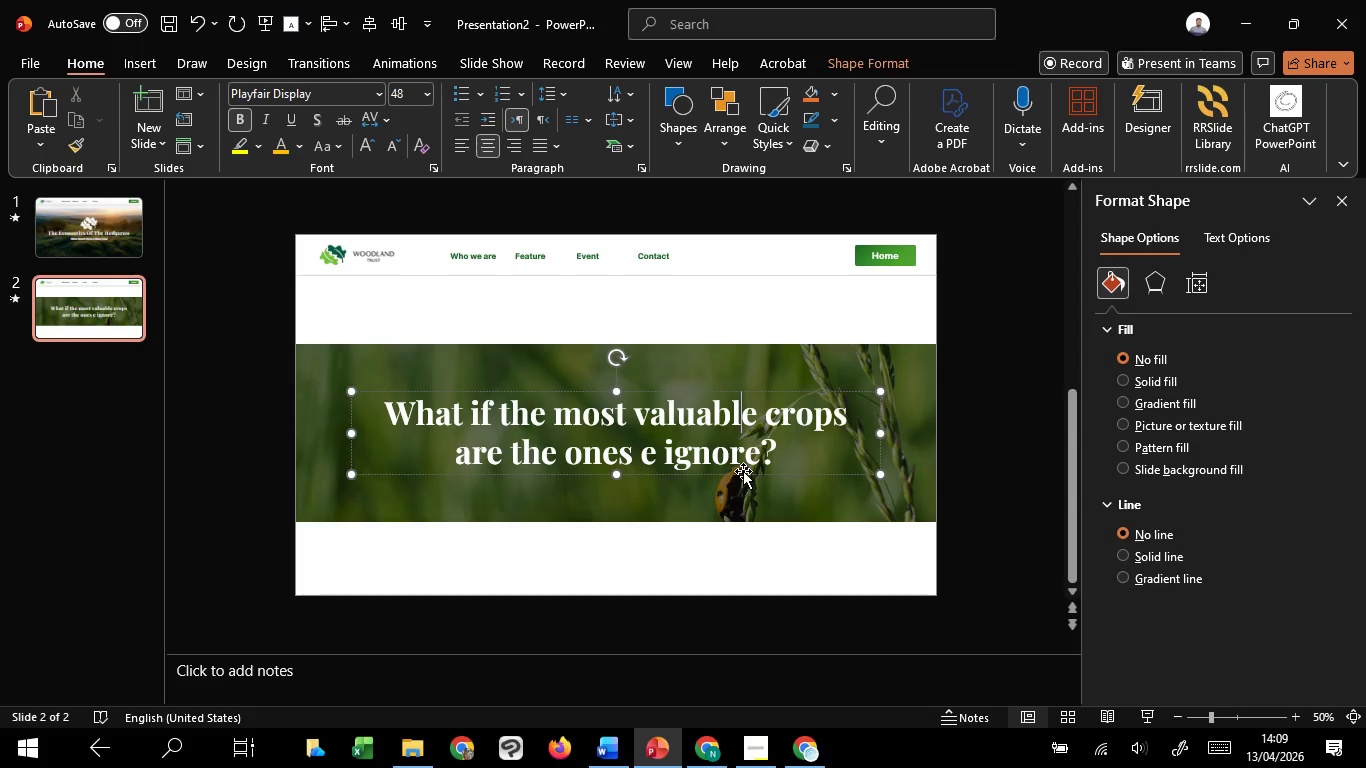 
left_click([743, 471])
 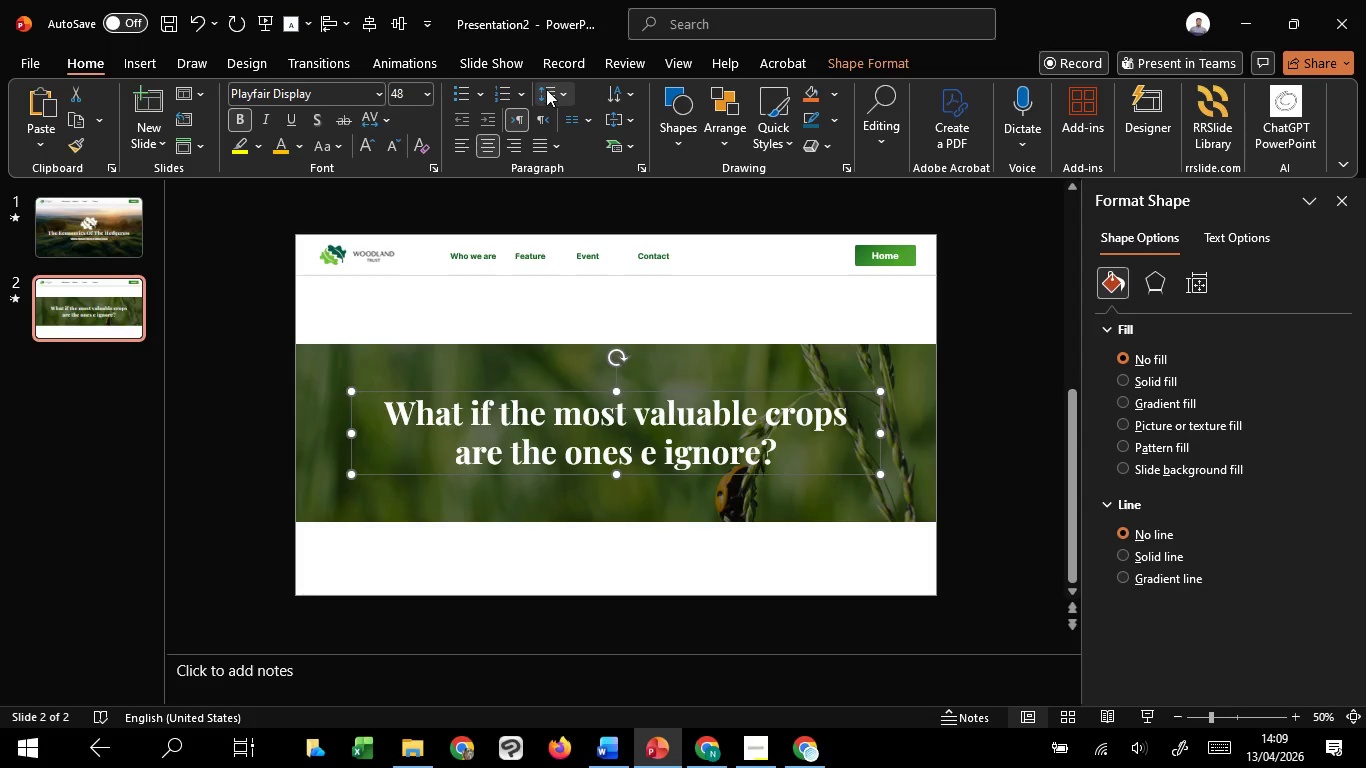 
left_click([549, 89])
 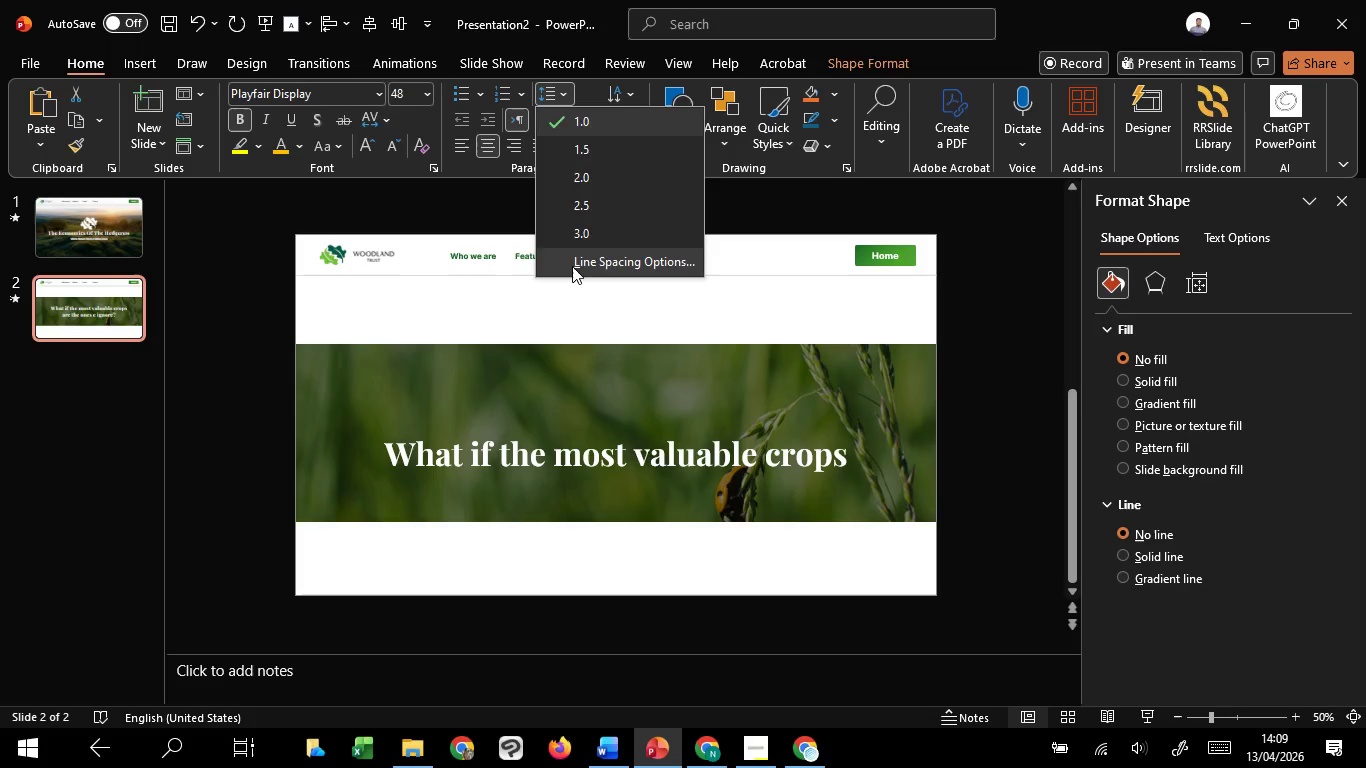 
left_click([572, 266])
 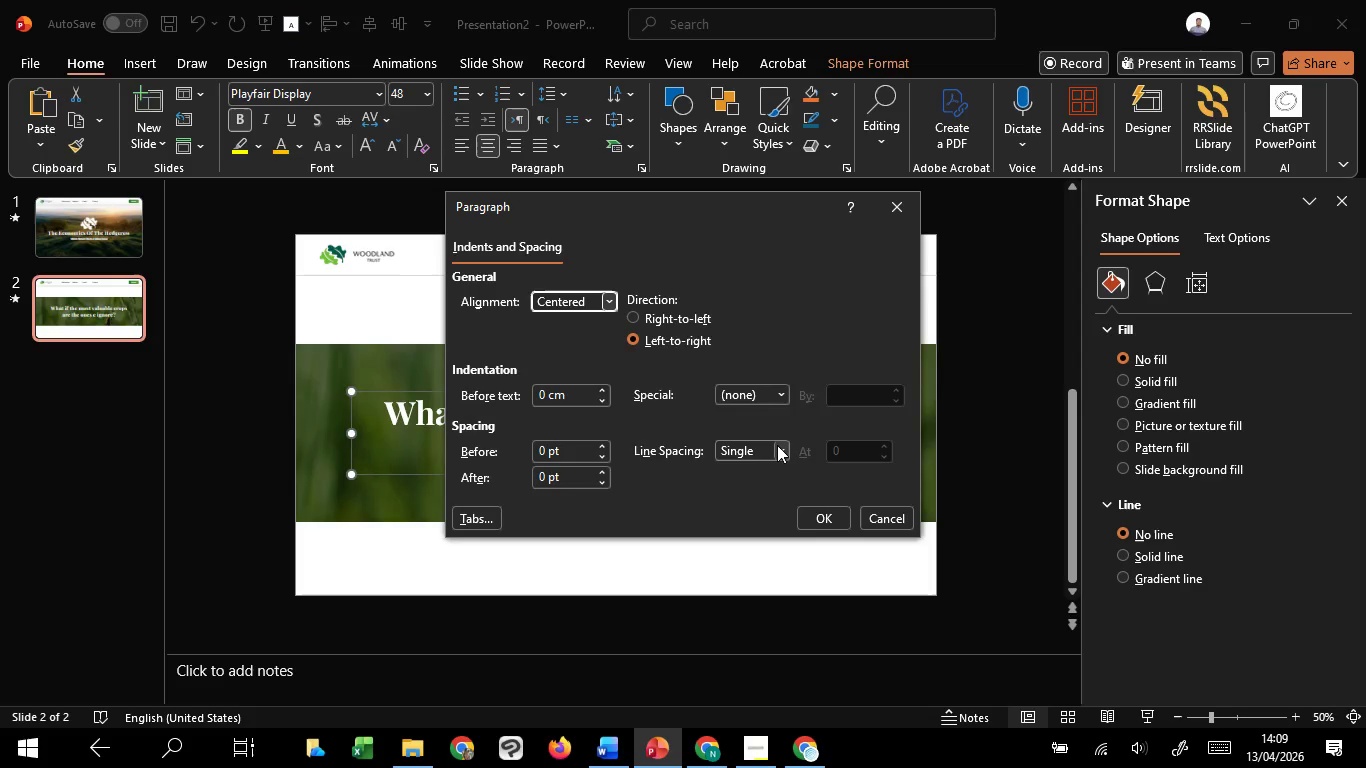 
left_click([777, 445])
 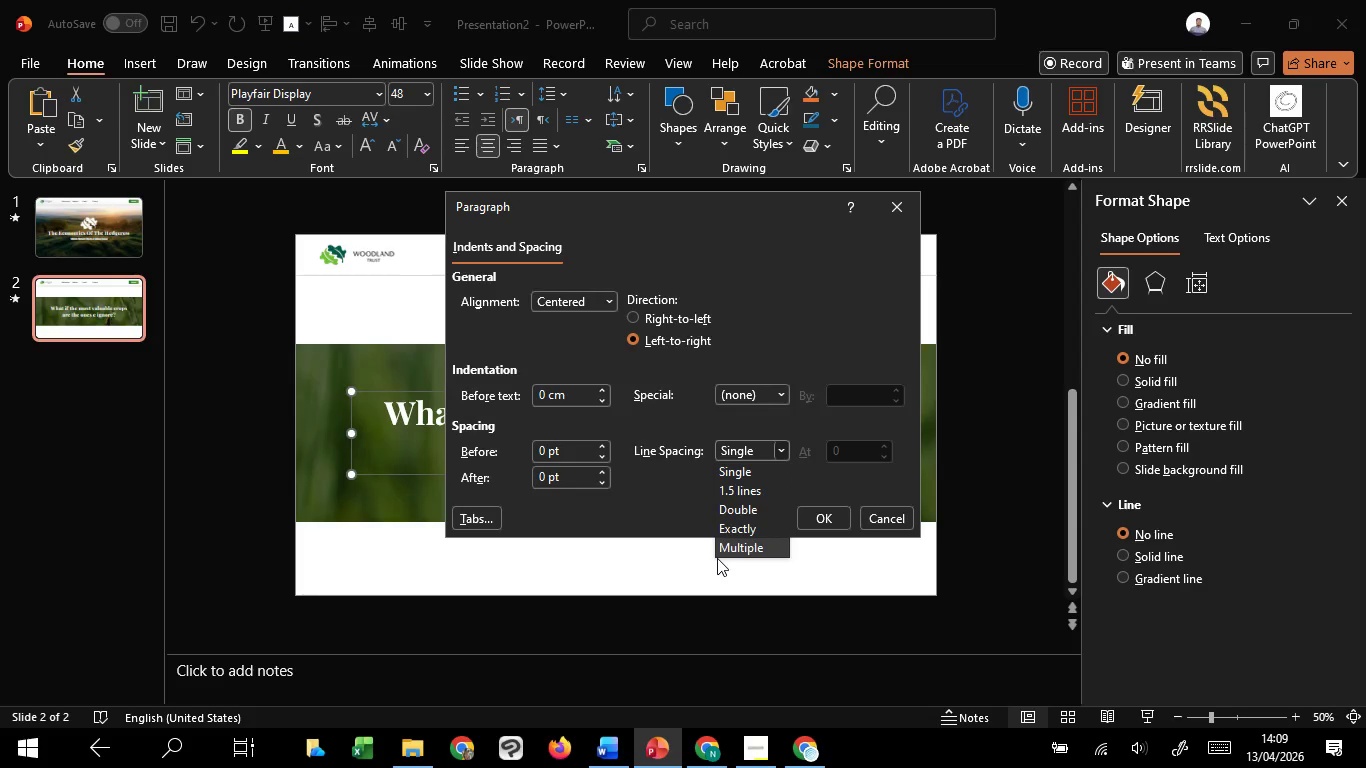 
left_click([717, 558])
 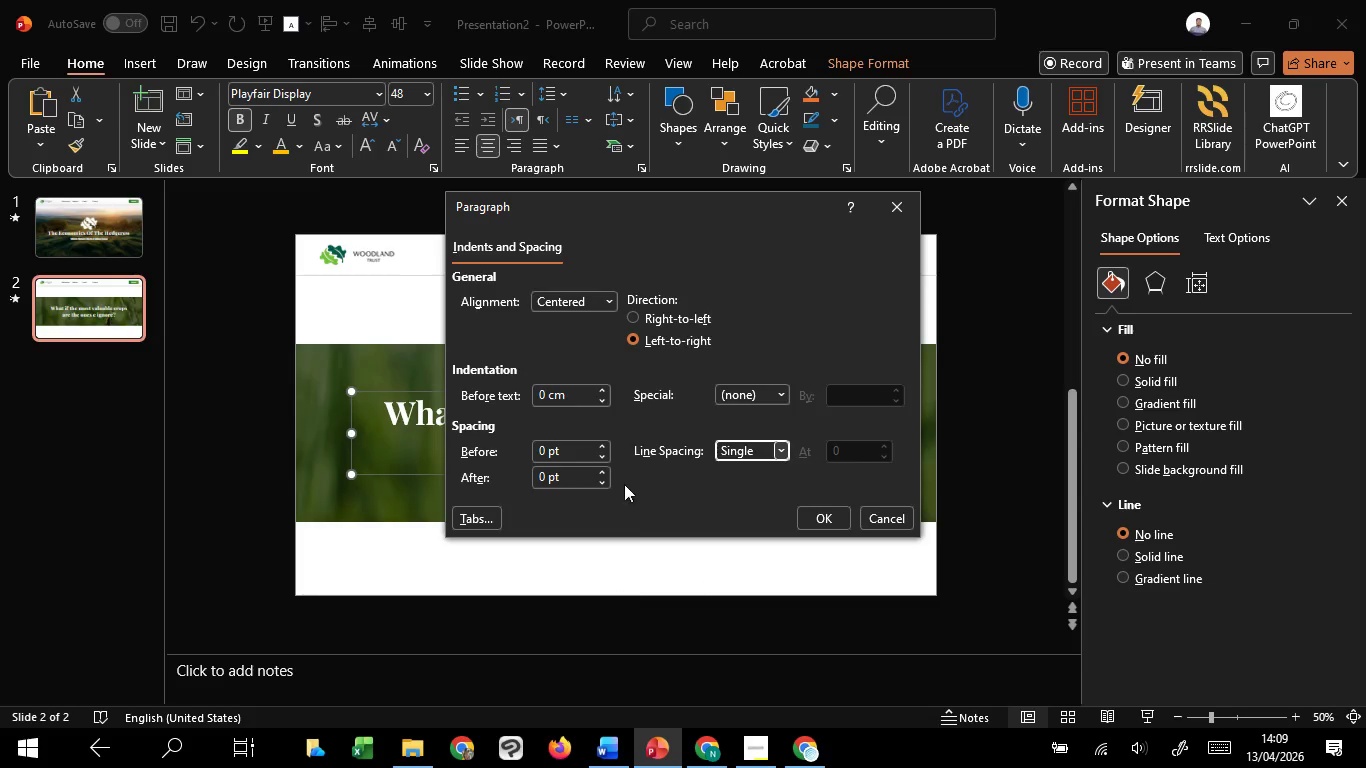 
wait(7.7)
 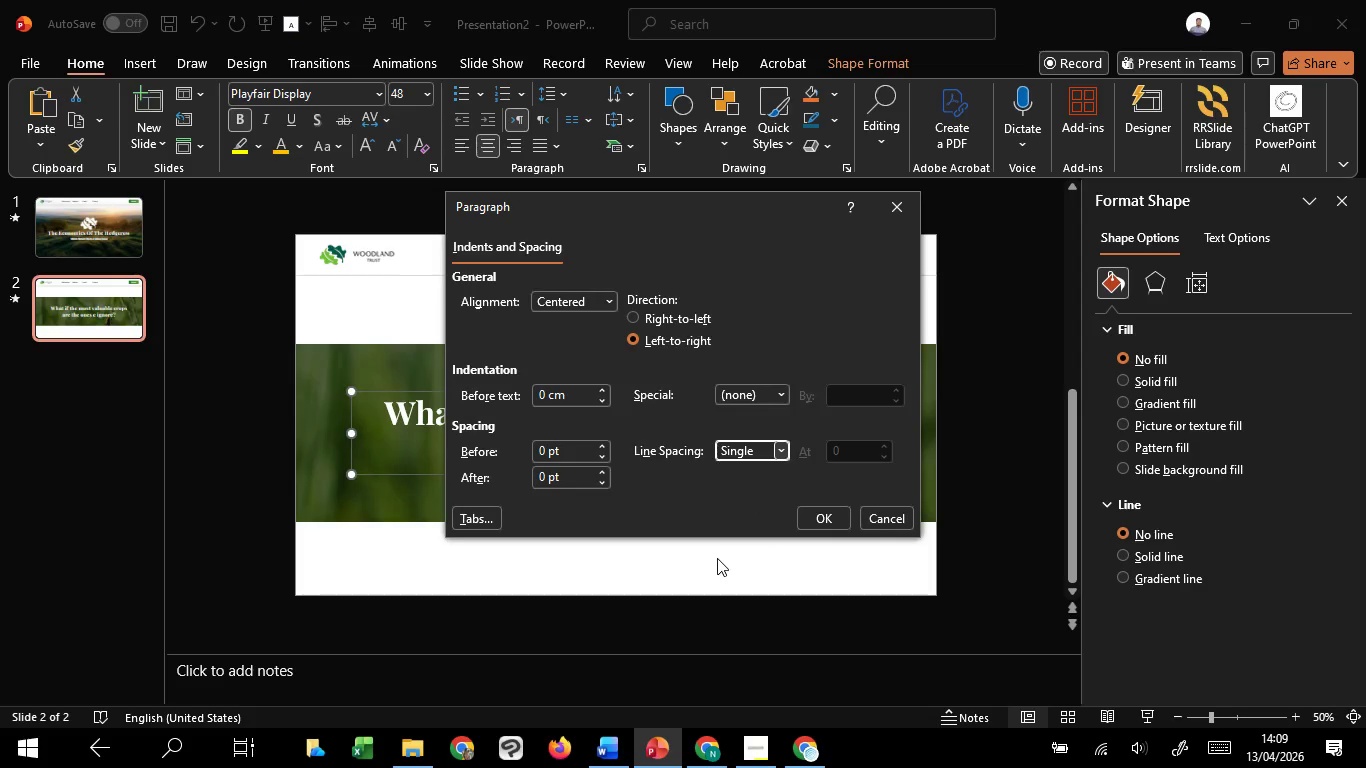 
left_click([780, 447])
 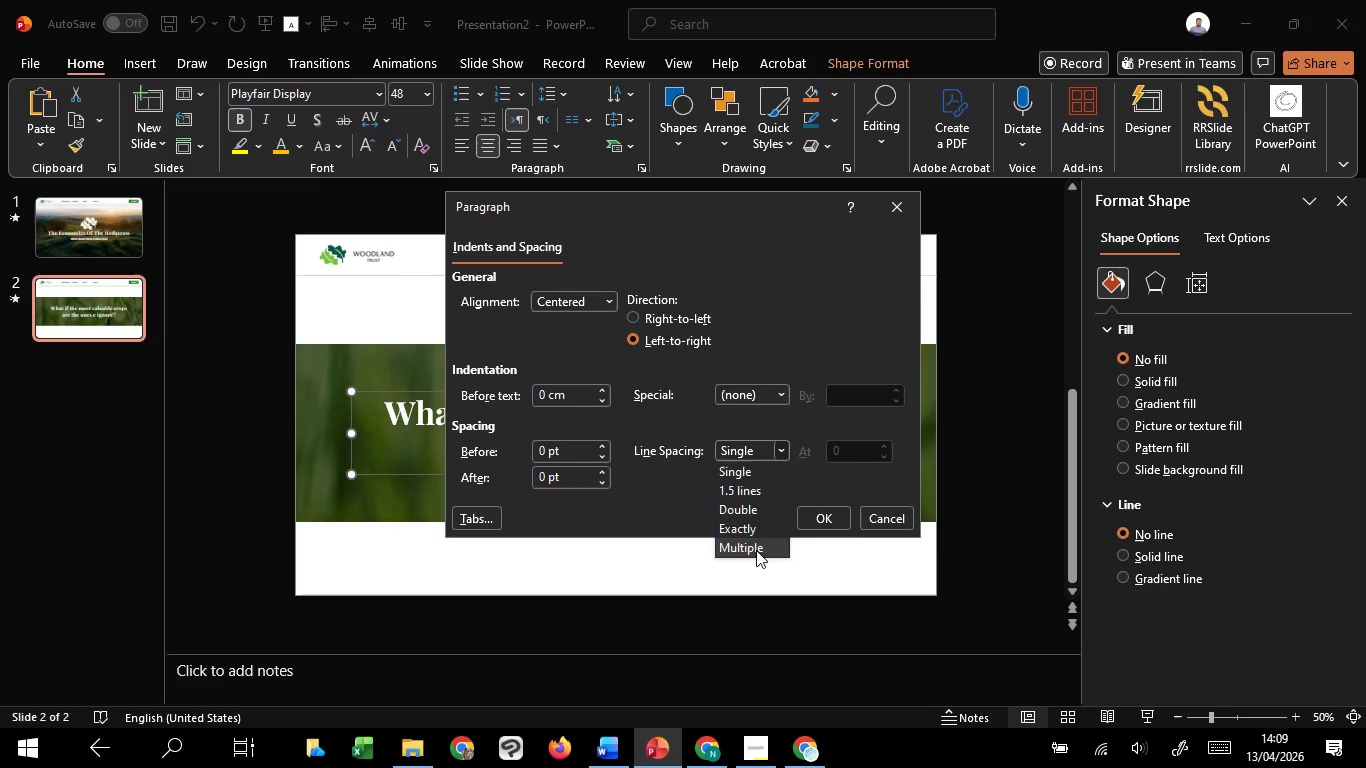 
left_click([756, 550])
 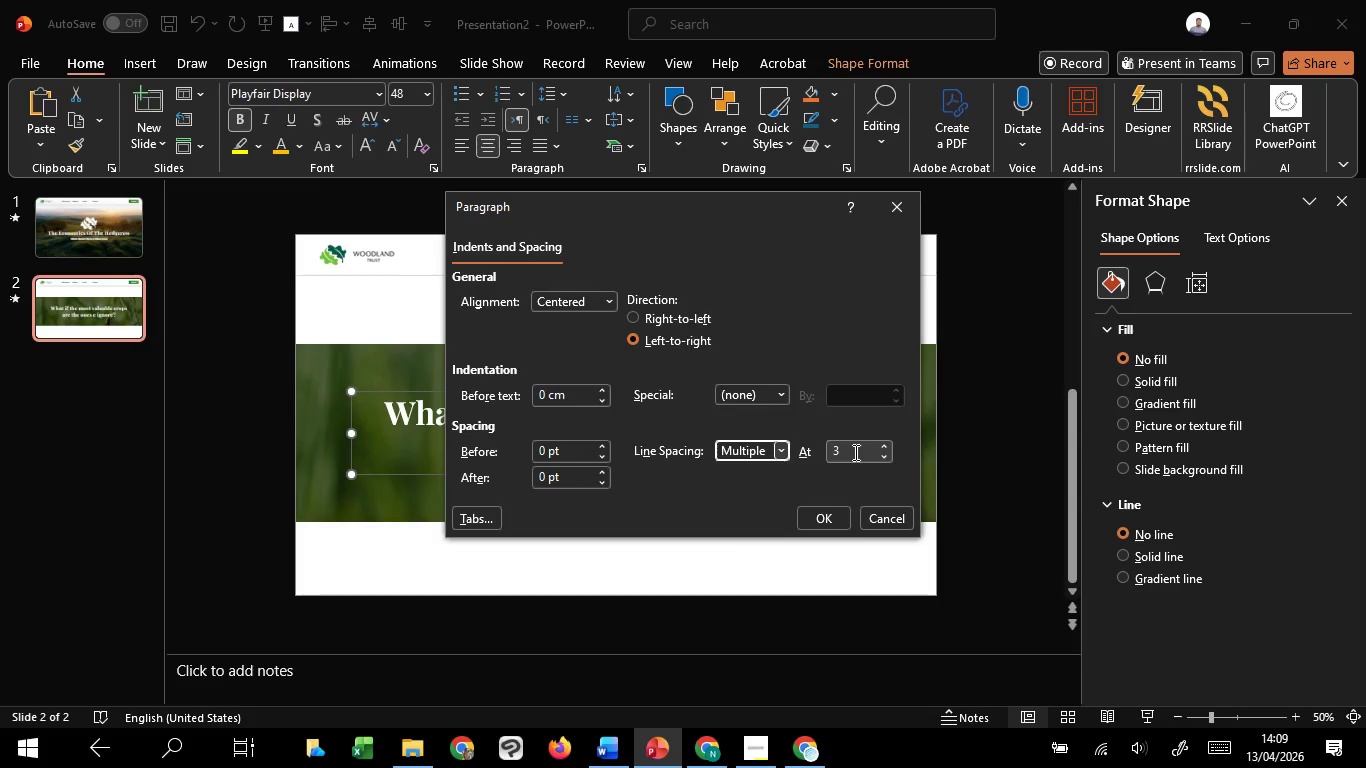 
left_click_drag(start_coordinate=[854, 452], to_coordinate=[785, 448])
 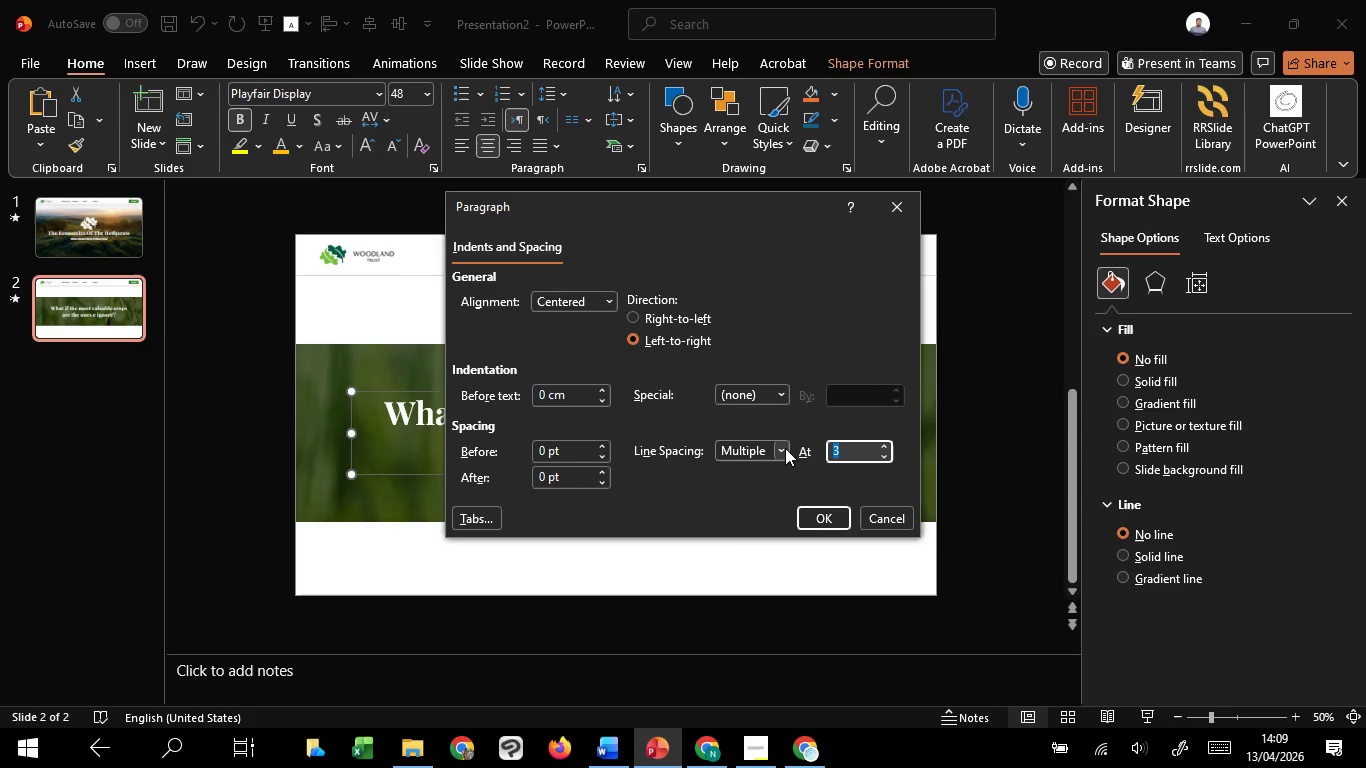 
key(0)
 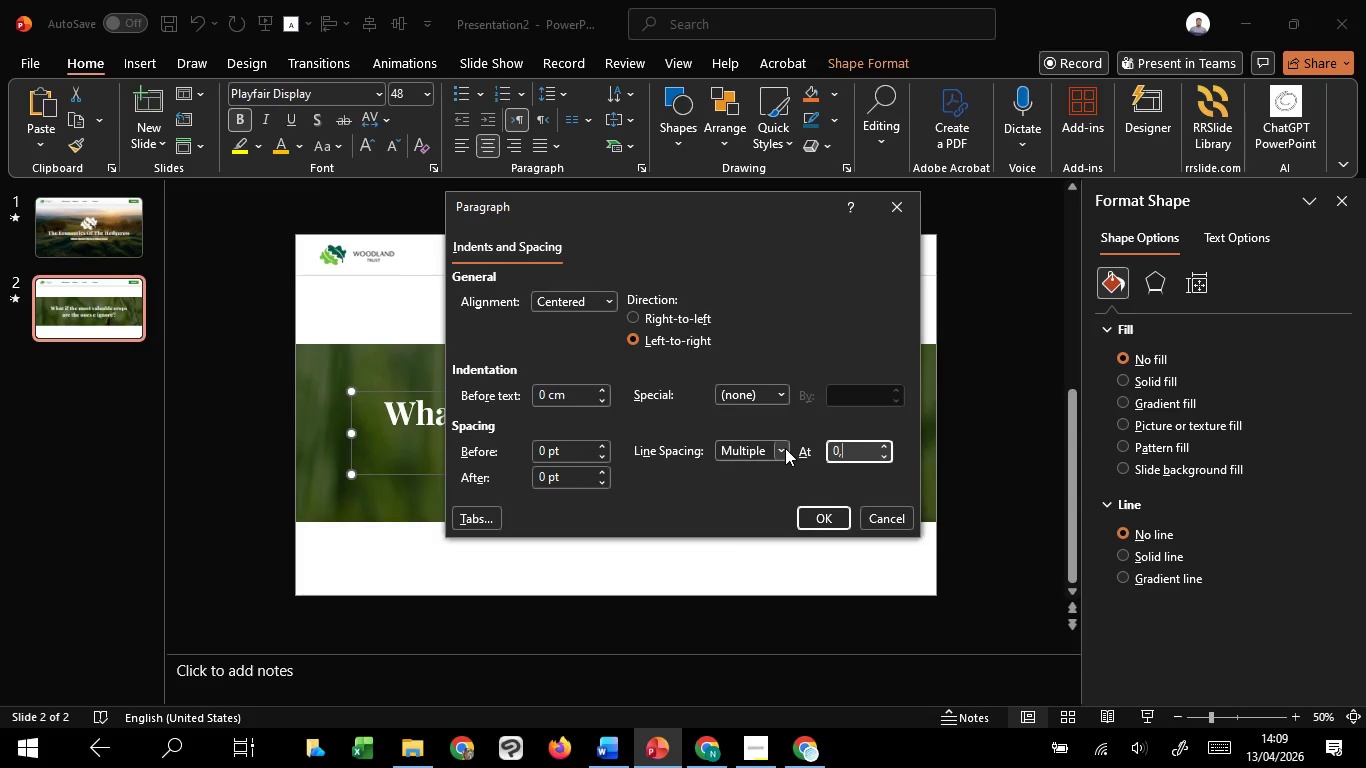 
key(Comma)
 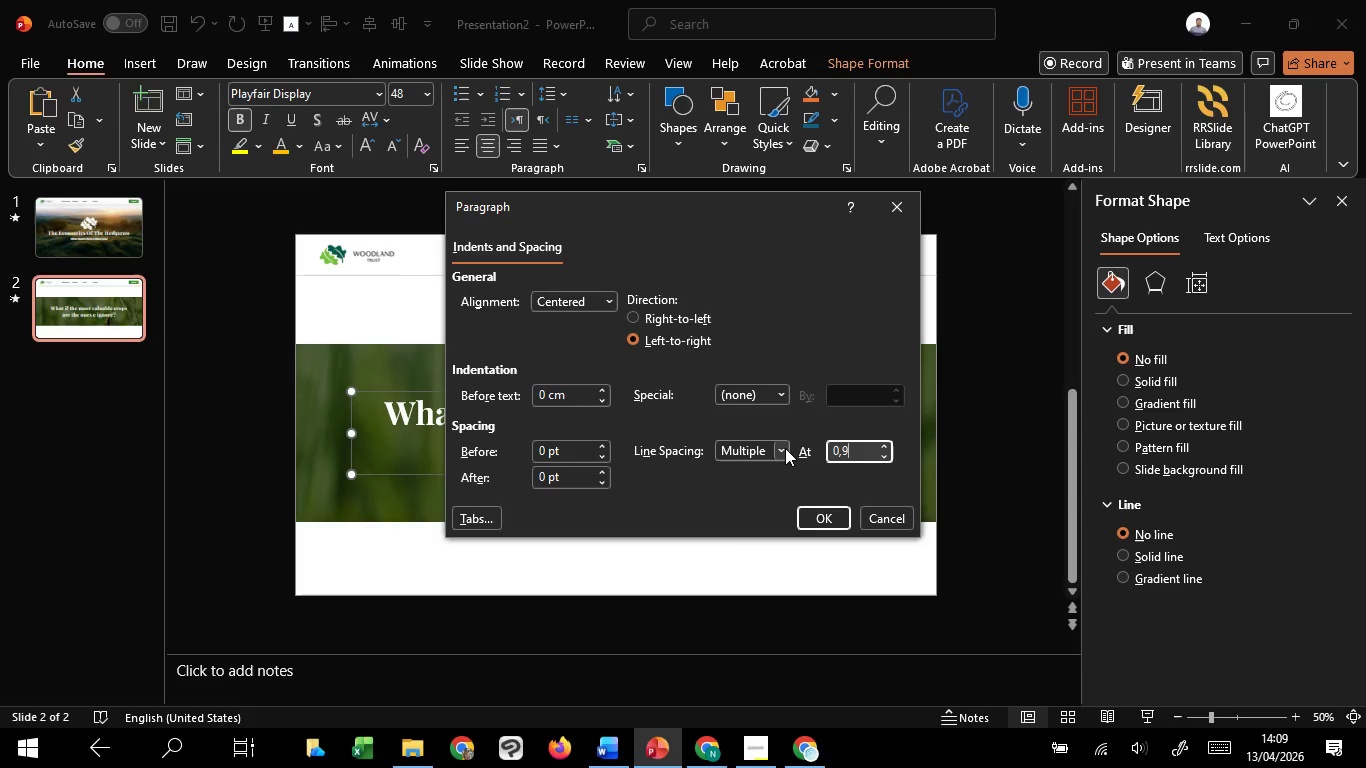 
key(9)
 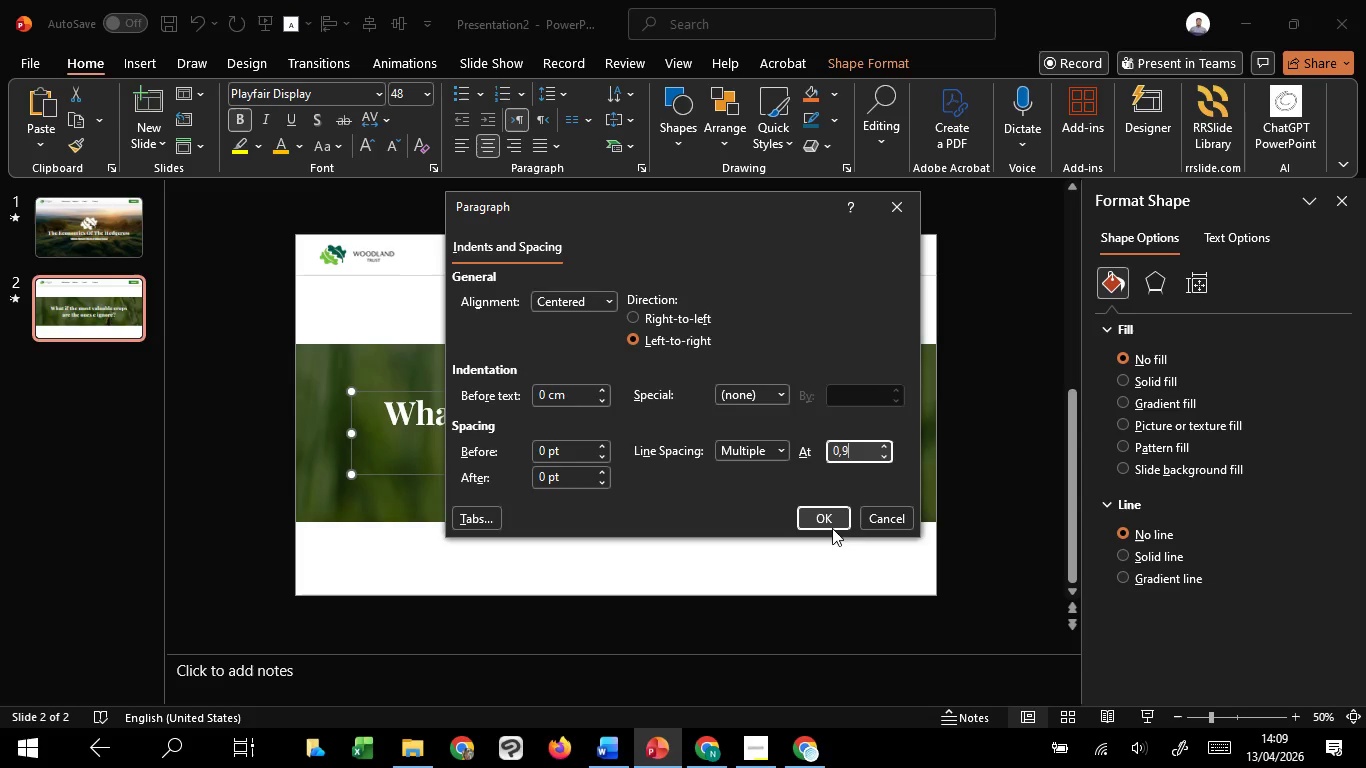 
left_click([827, 521])
 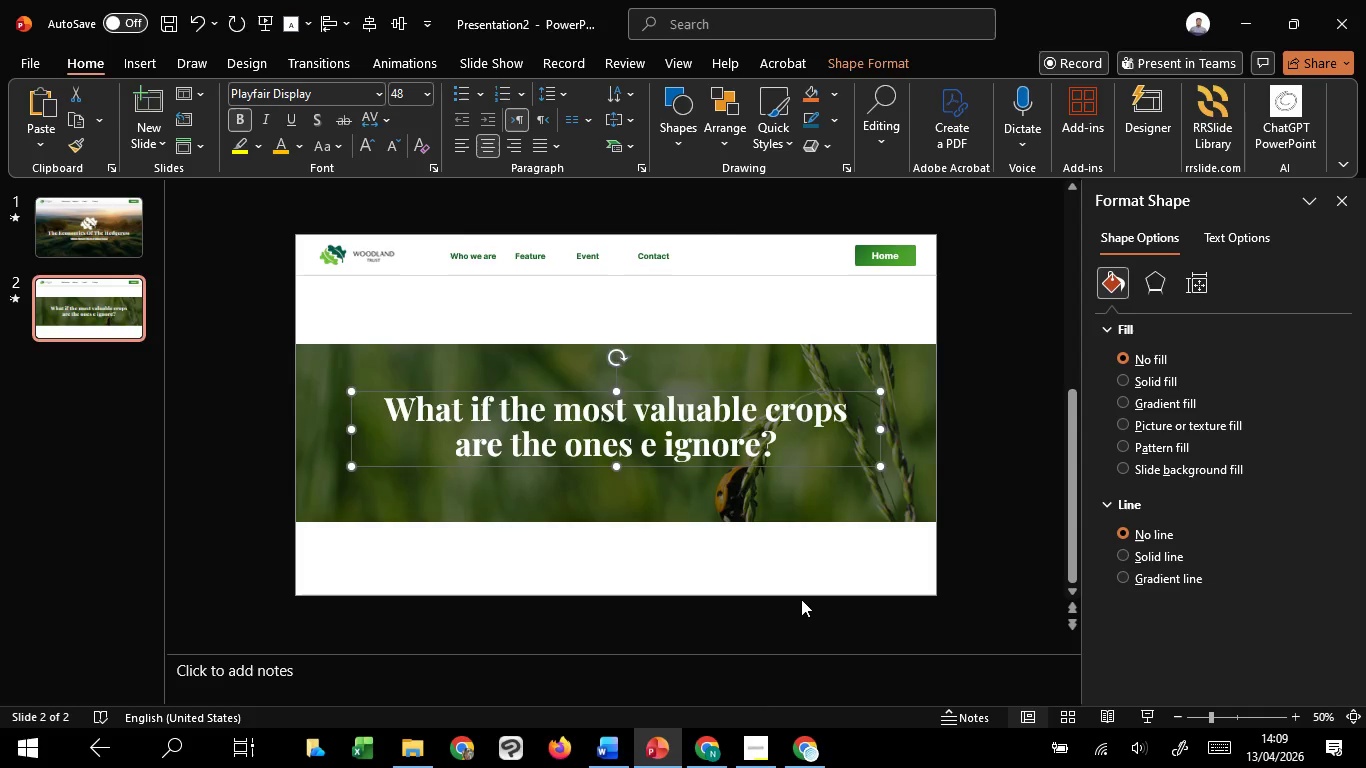 
left_click_drag(start_coordinate=[801, 599], to_coordinate=[741, 463])
 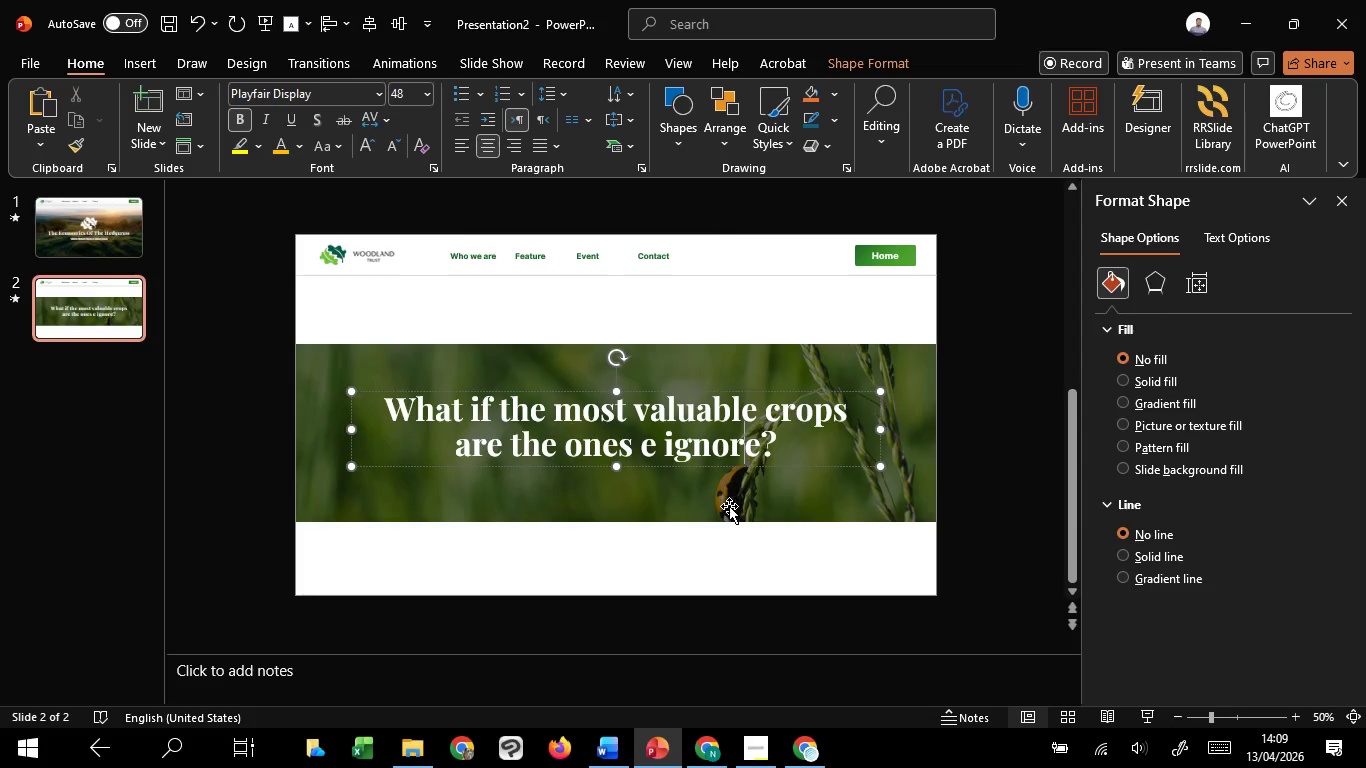 
left_click([741, 463])
 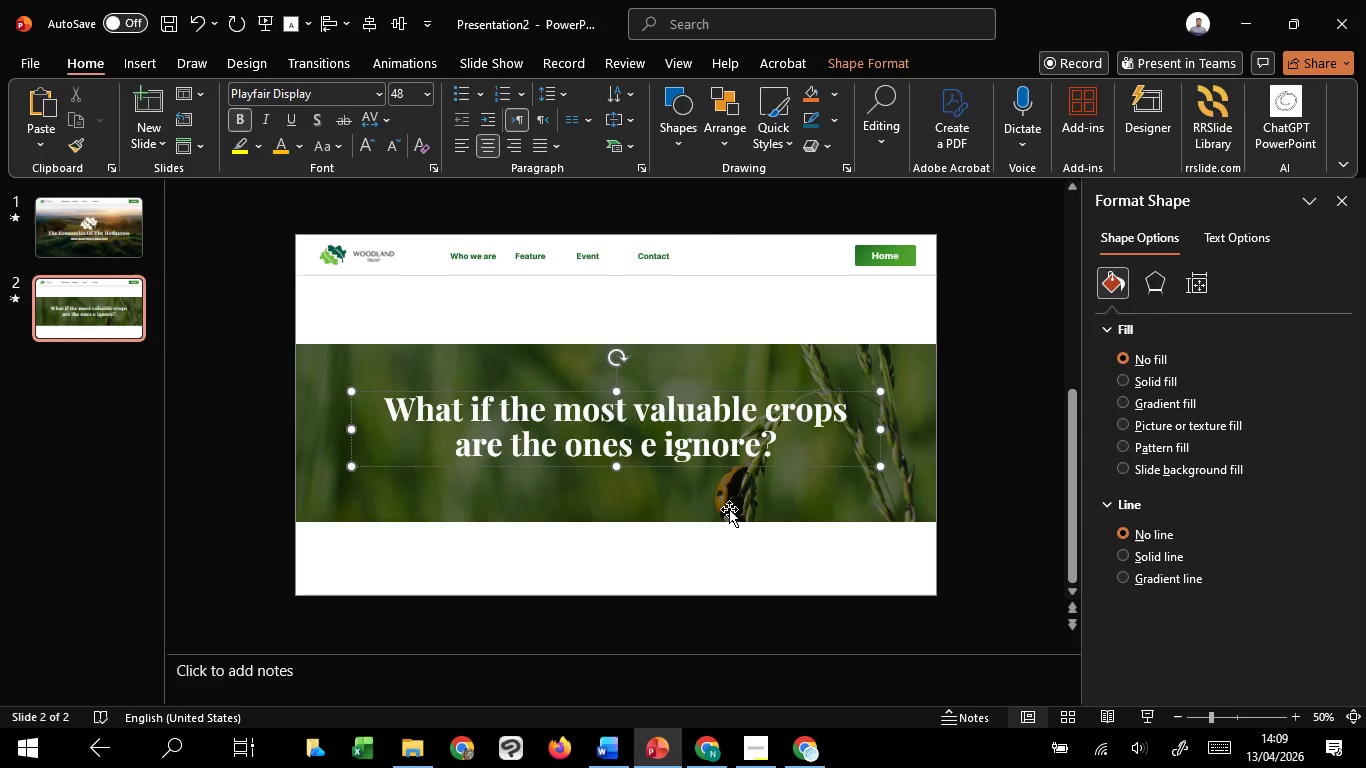 
hold_key(key=CapsLock, duration=0.53)
 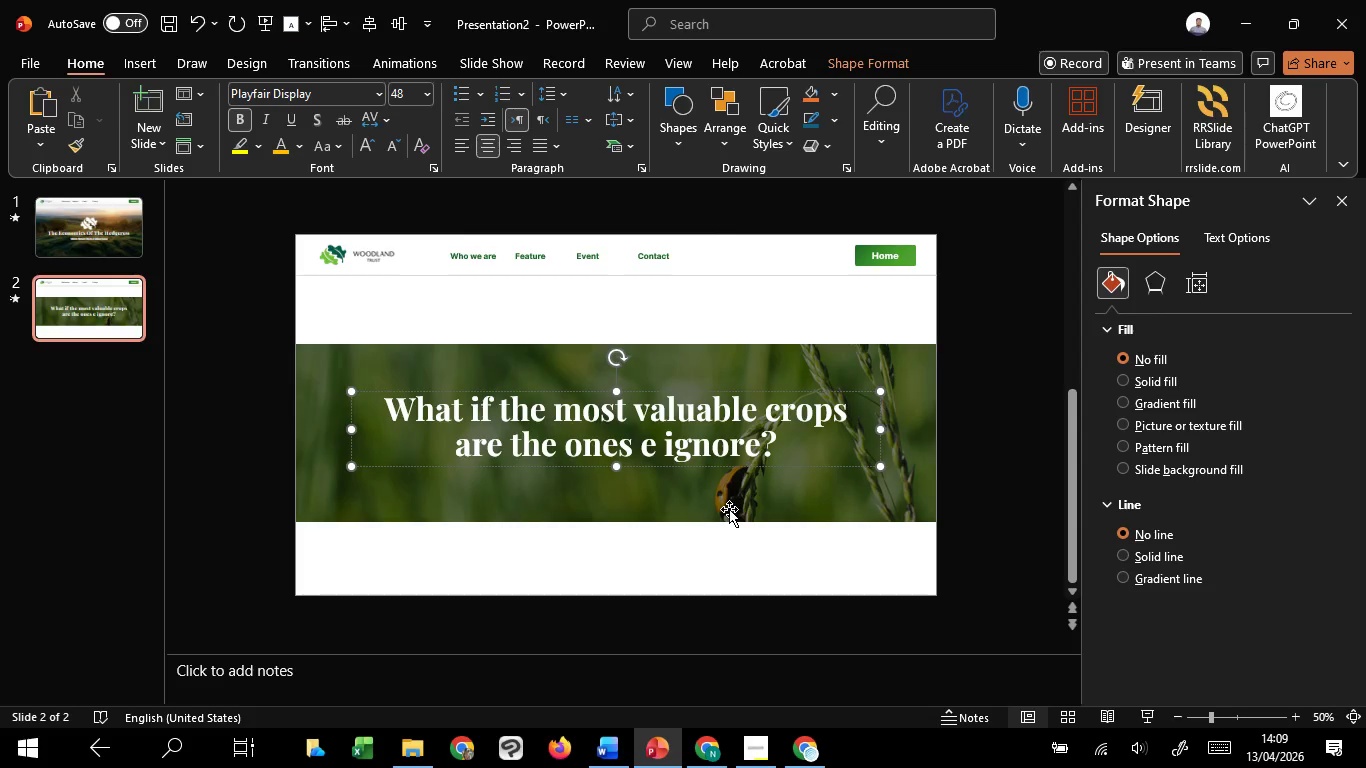 
hold_key(key=CapsLock, duration=1.06)
 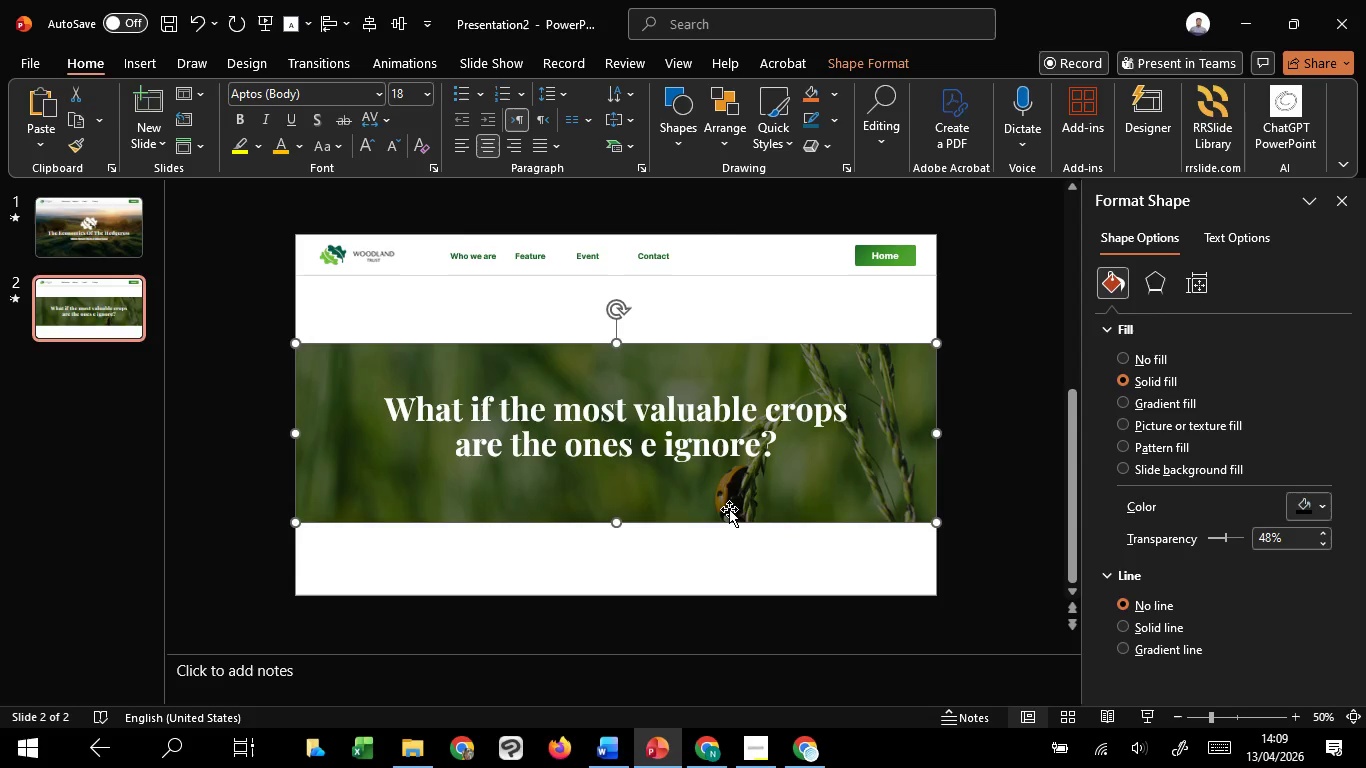 
left_click([729, 509])
 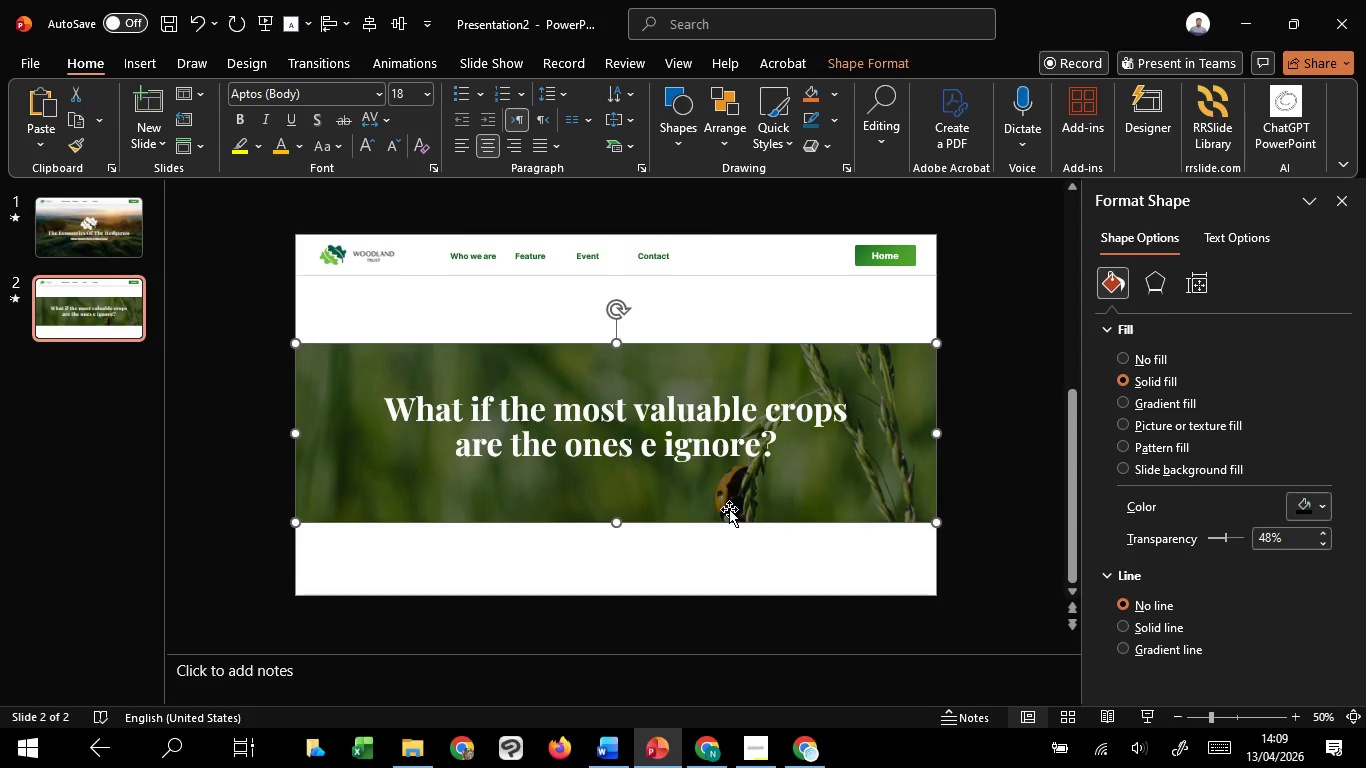 
hold_key(key=CapsLock, duration=0.31)
 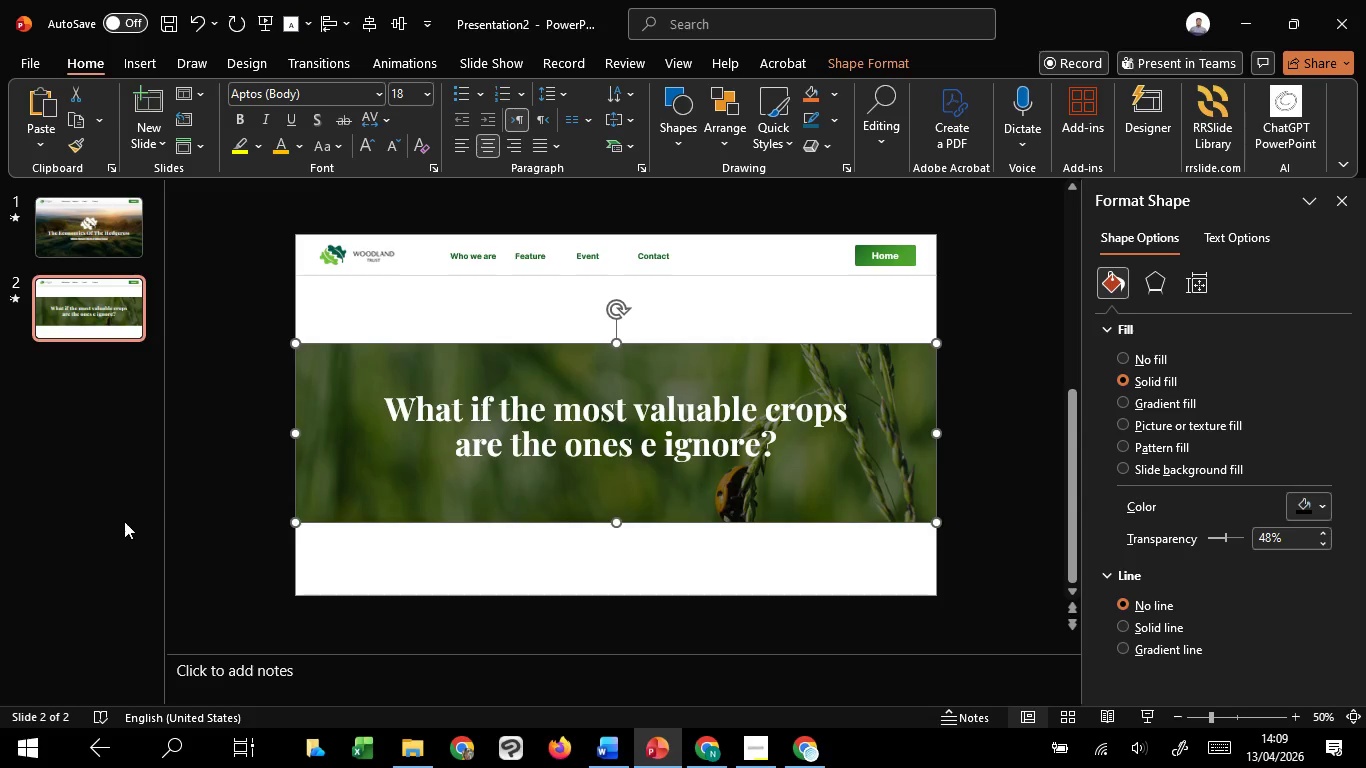 
wait(7.12)
 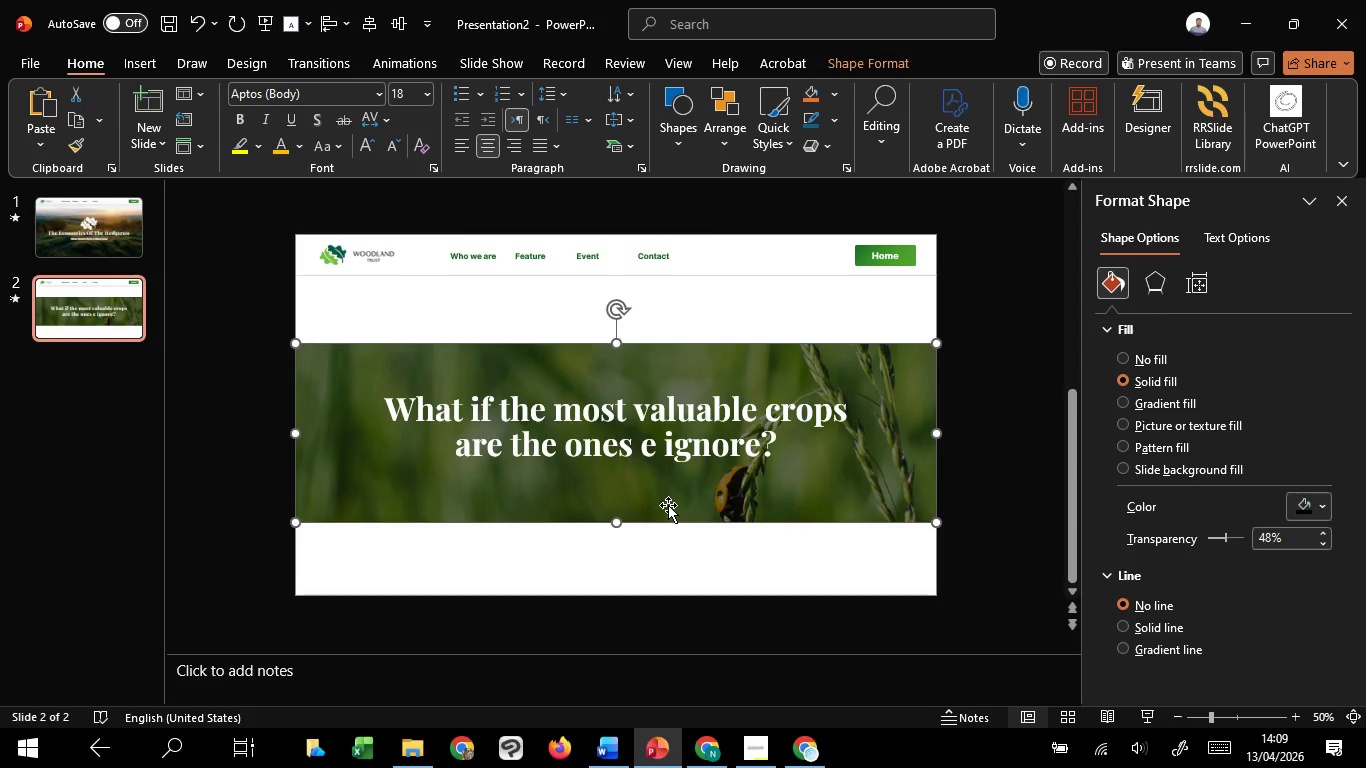 
left_click([689, 545])
 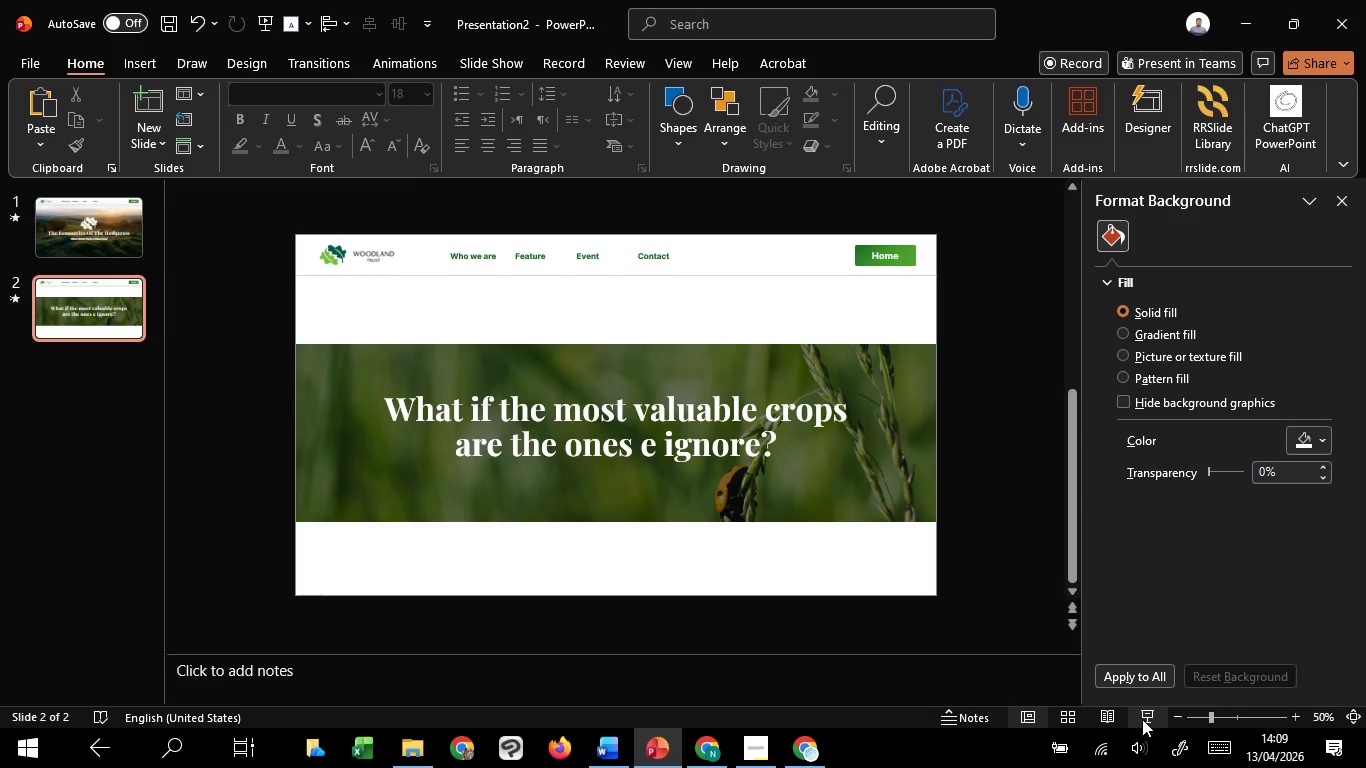 
left_click([1142, 719])
 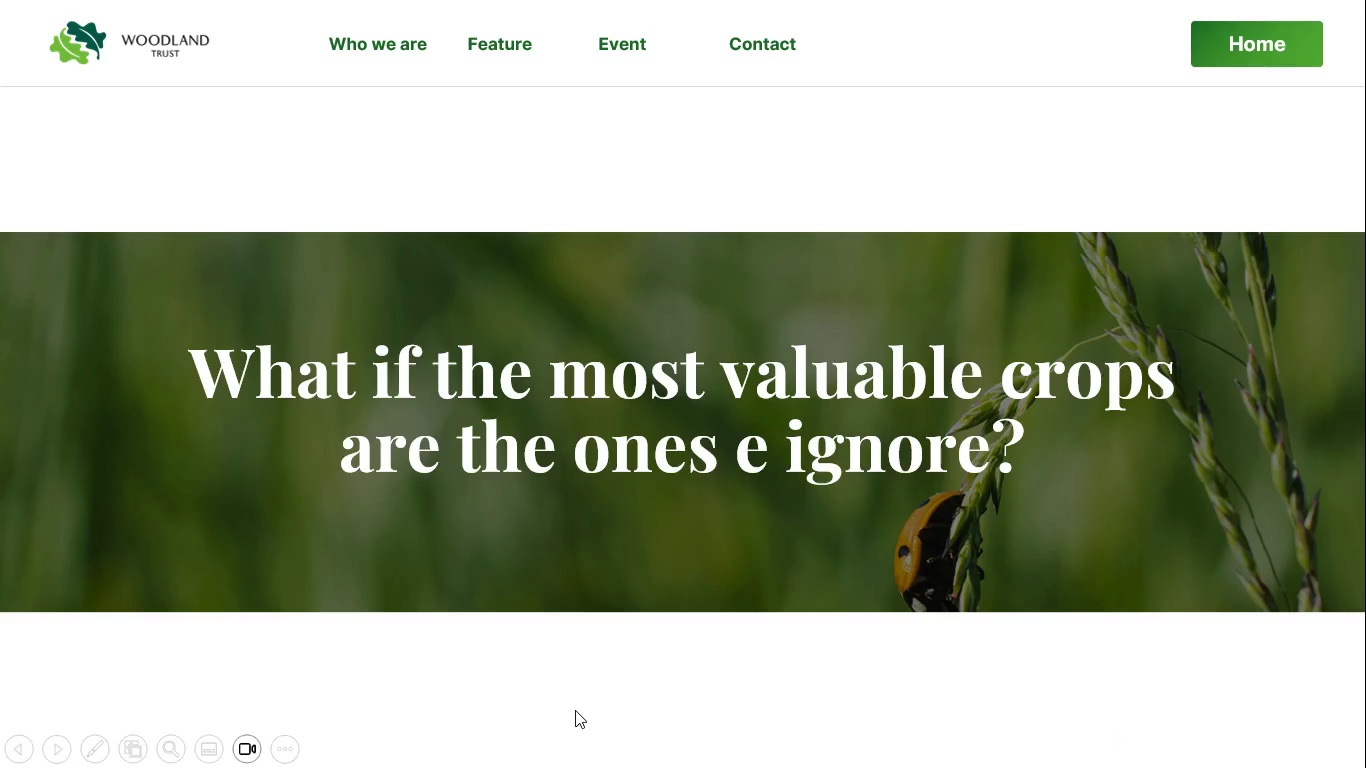 
wait(20.33)
 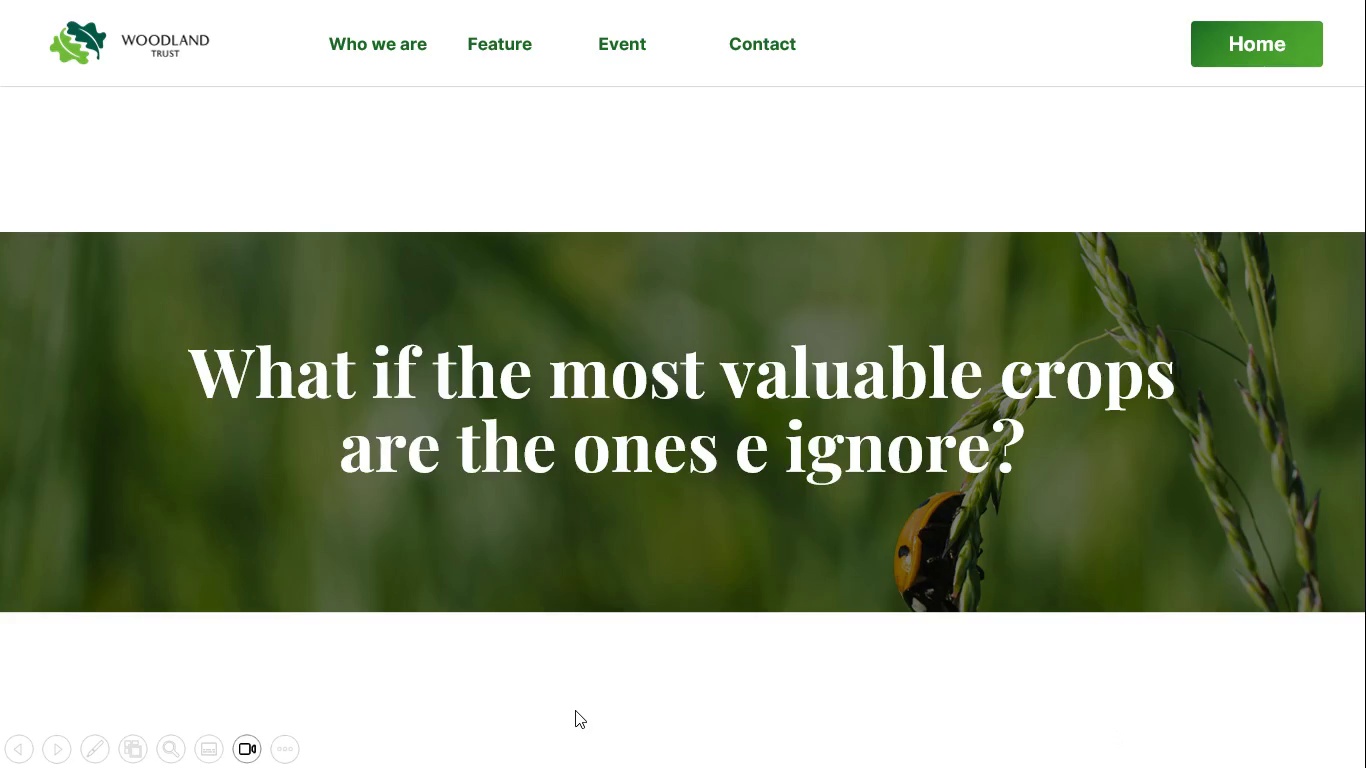 
key(Escape)
 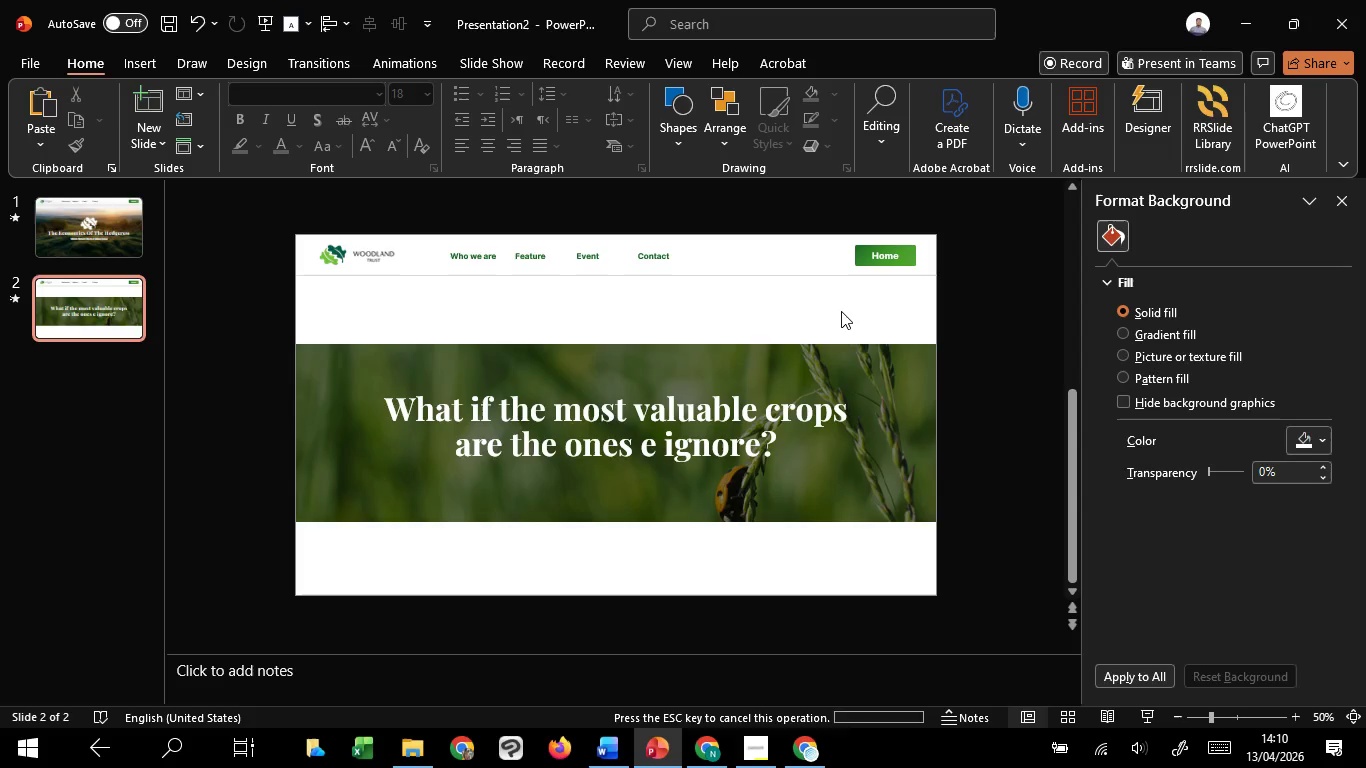 
left_click([841, 311])
 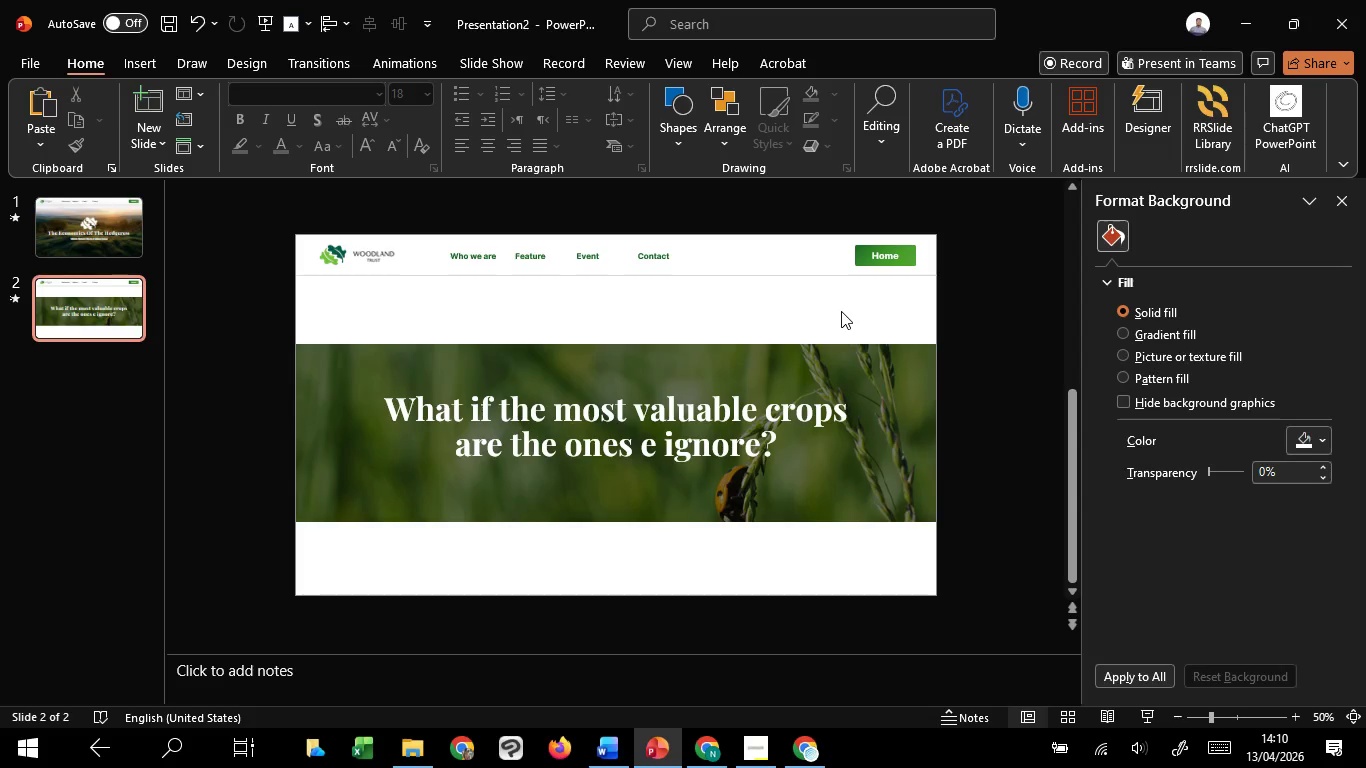 
wait(9.03)
 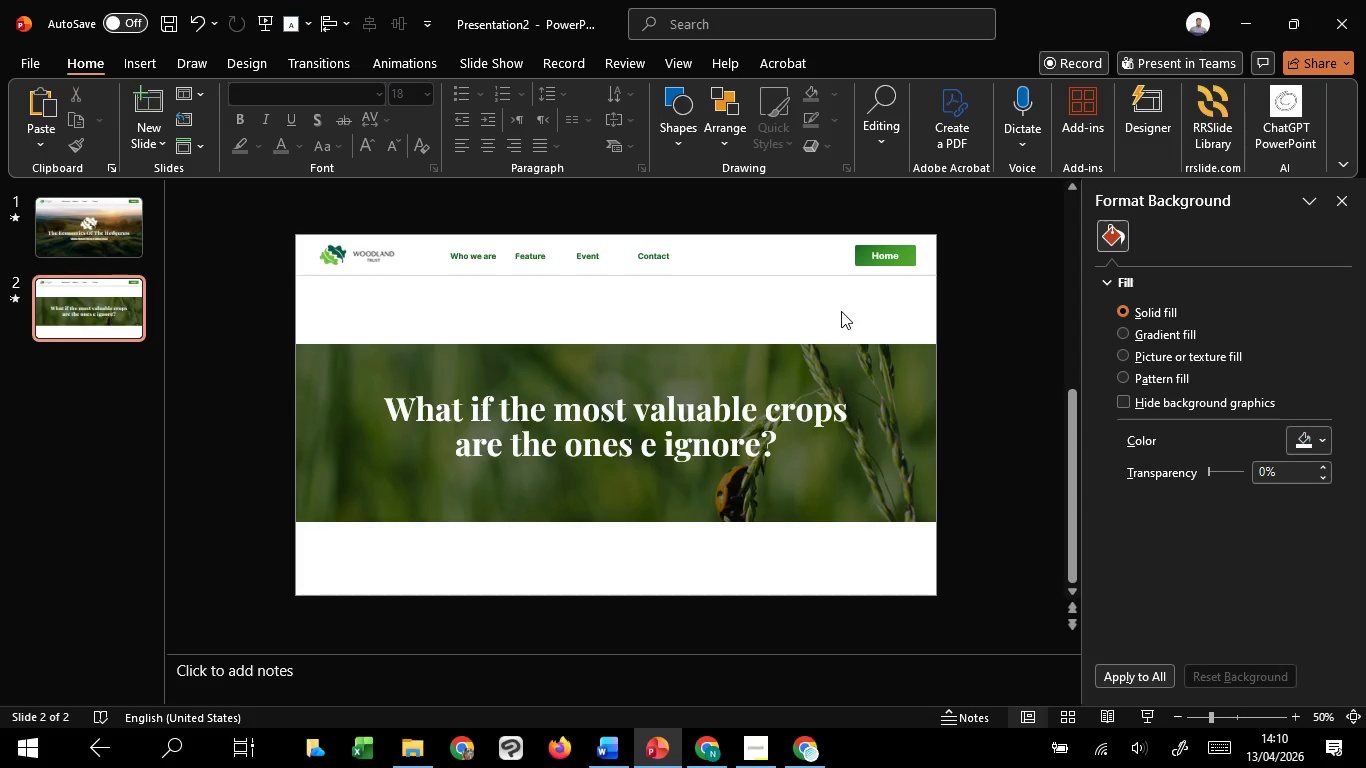 
left_click([1145, 725])
 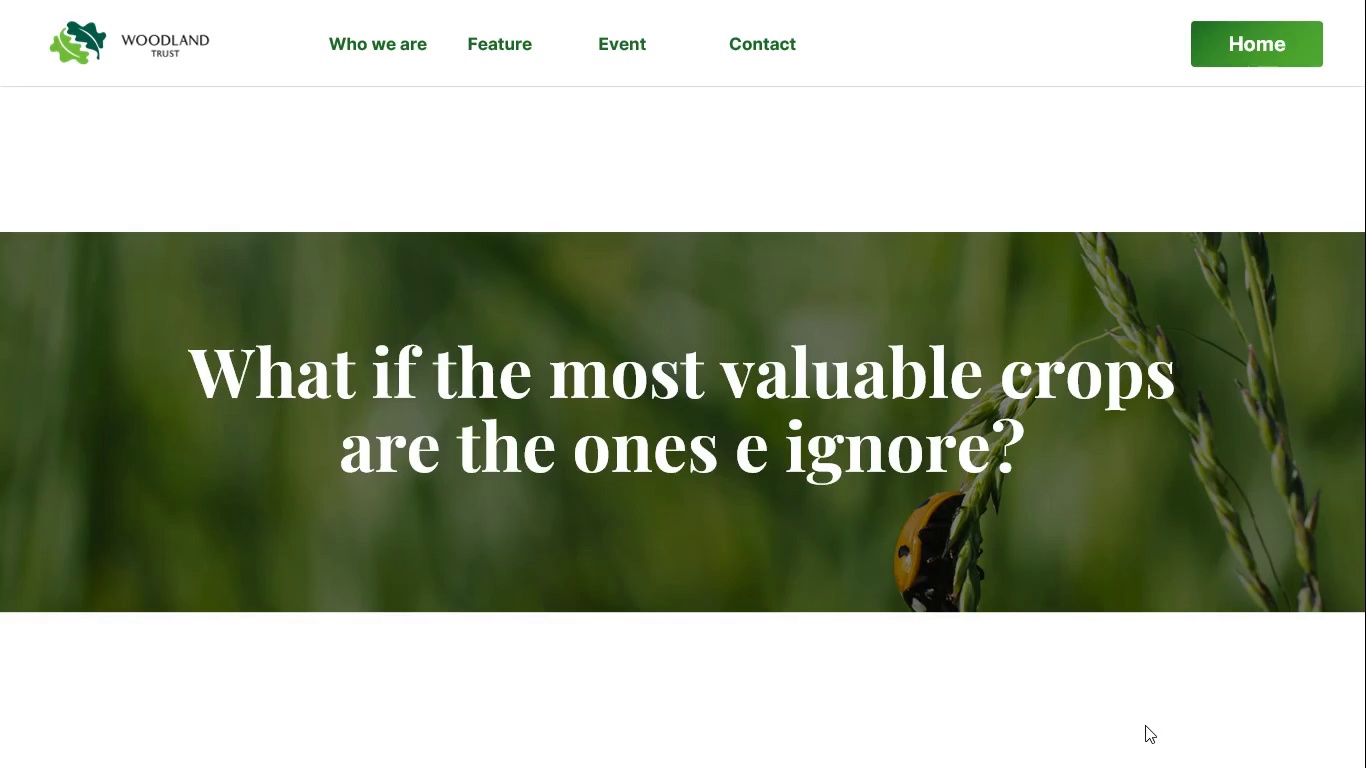 
wait(7.59)
 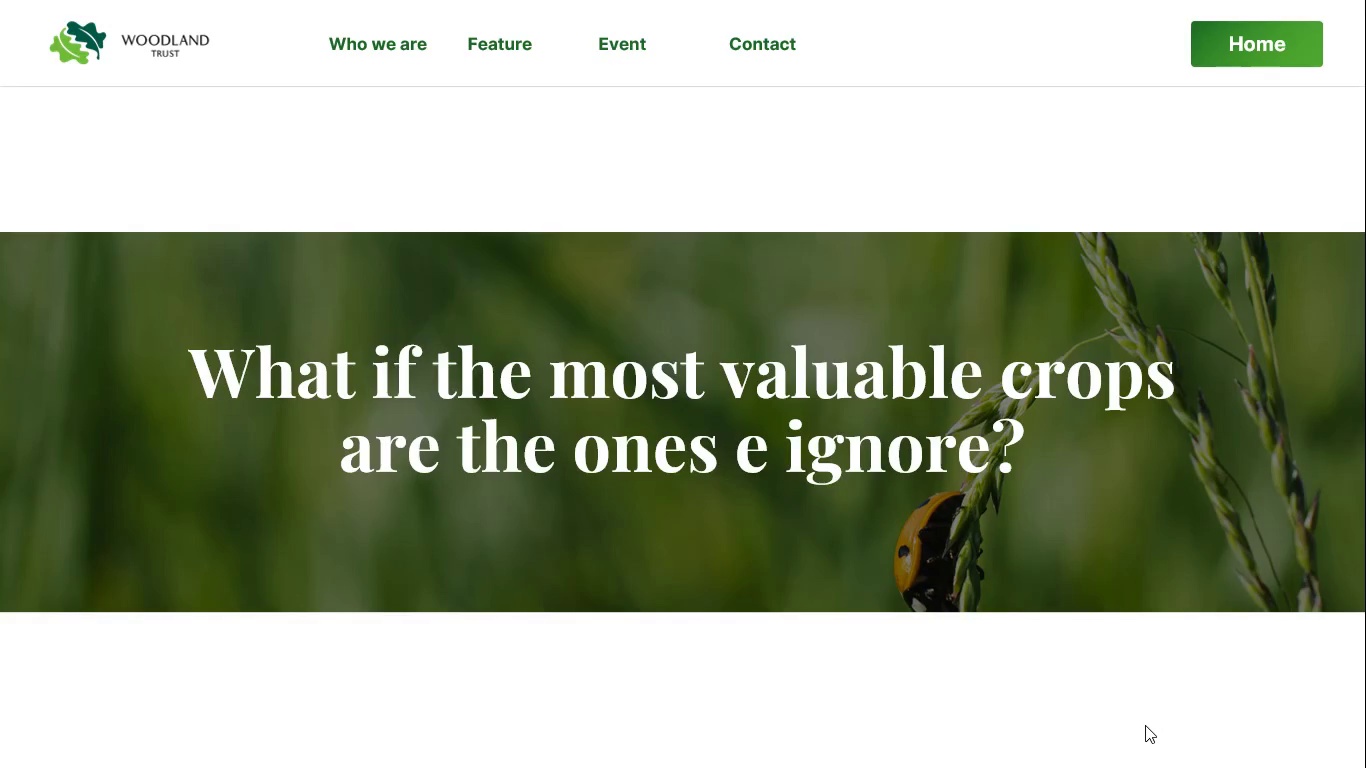 
double_click([1143, 725])
 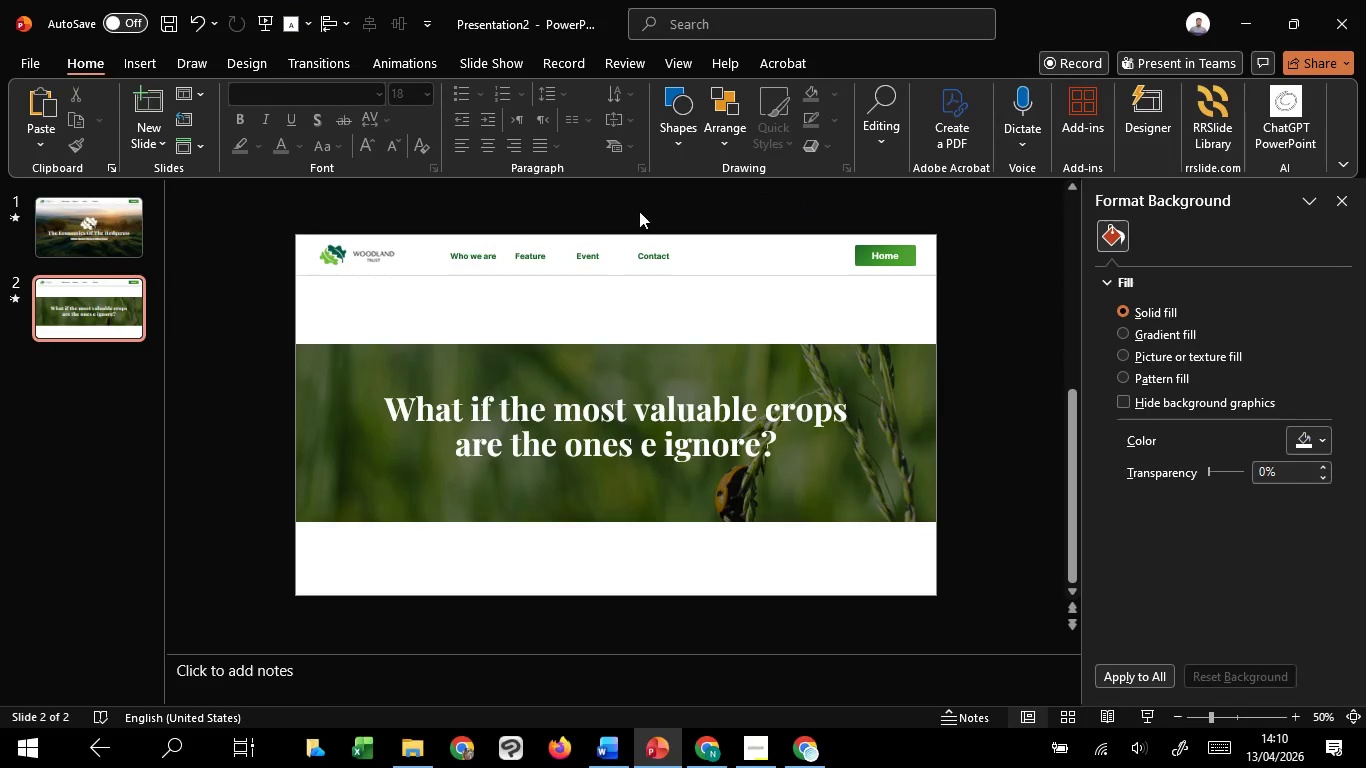 
wait(11.44)
 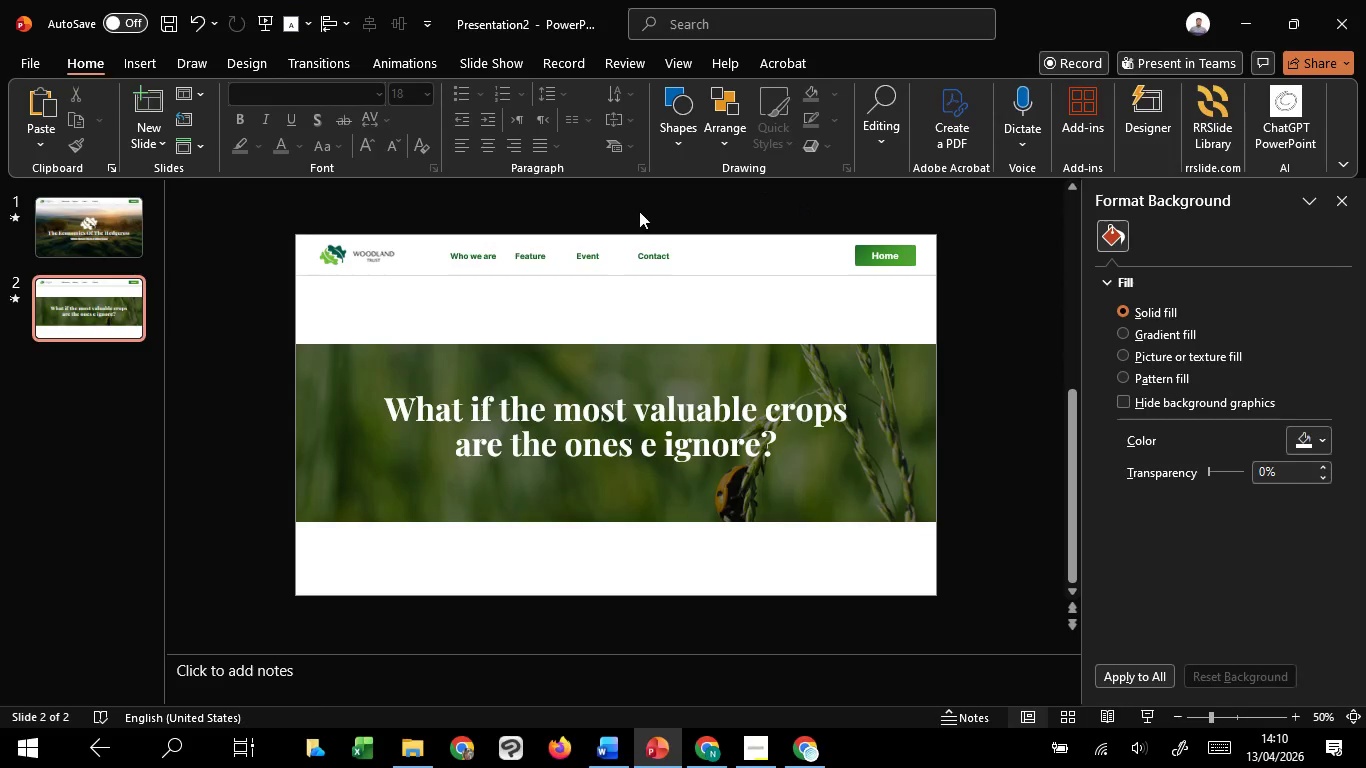 
type(a)
key(Backspace)
type(Ask audience)
 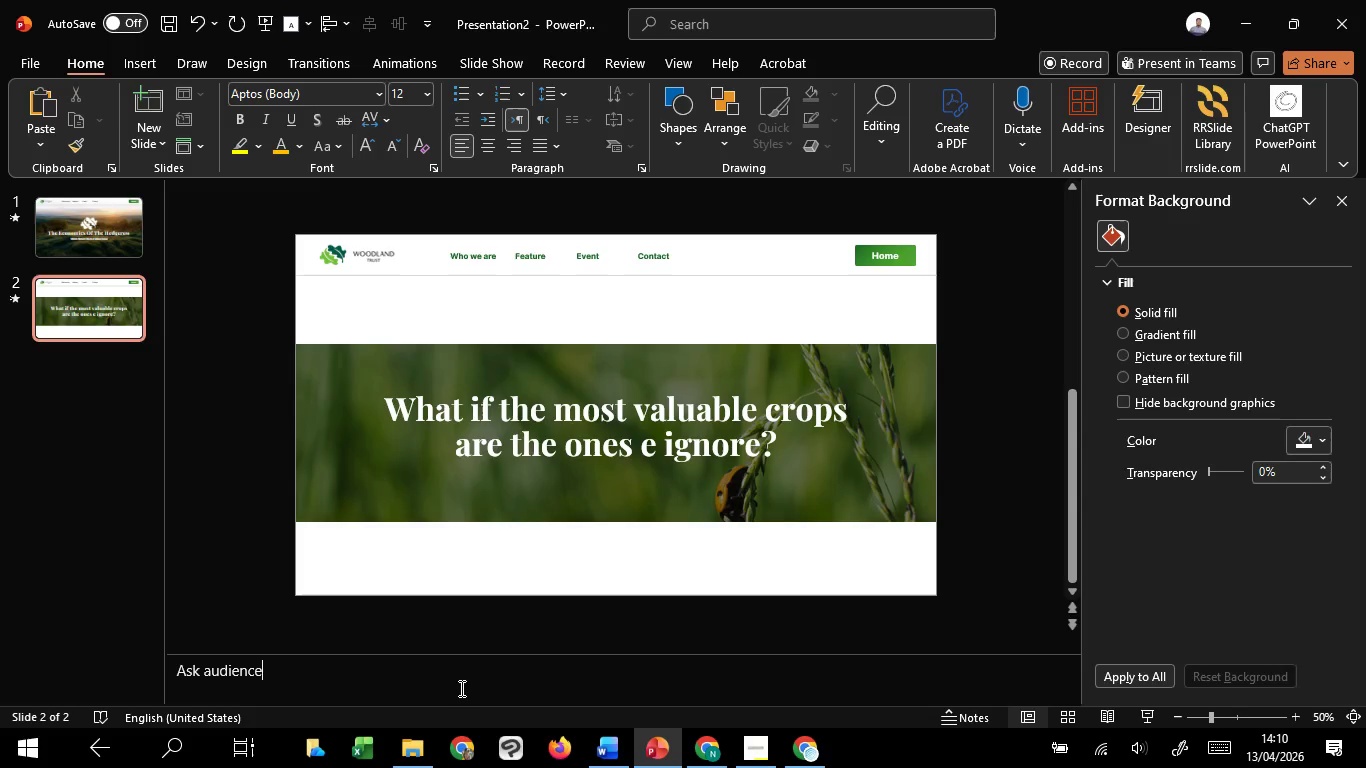 
key(Enter)
 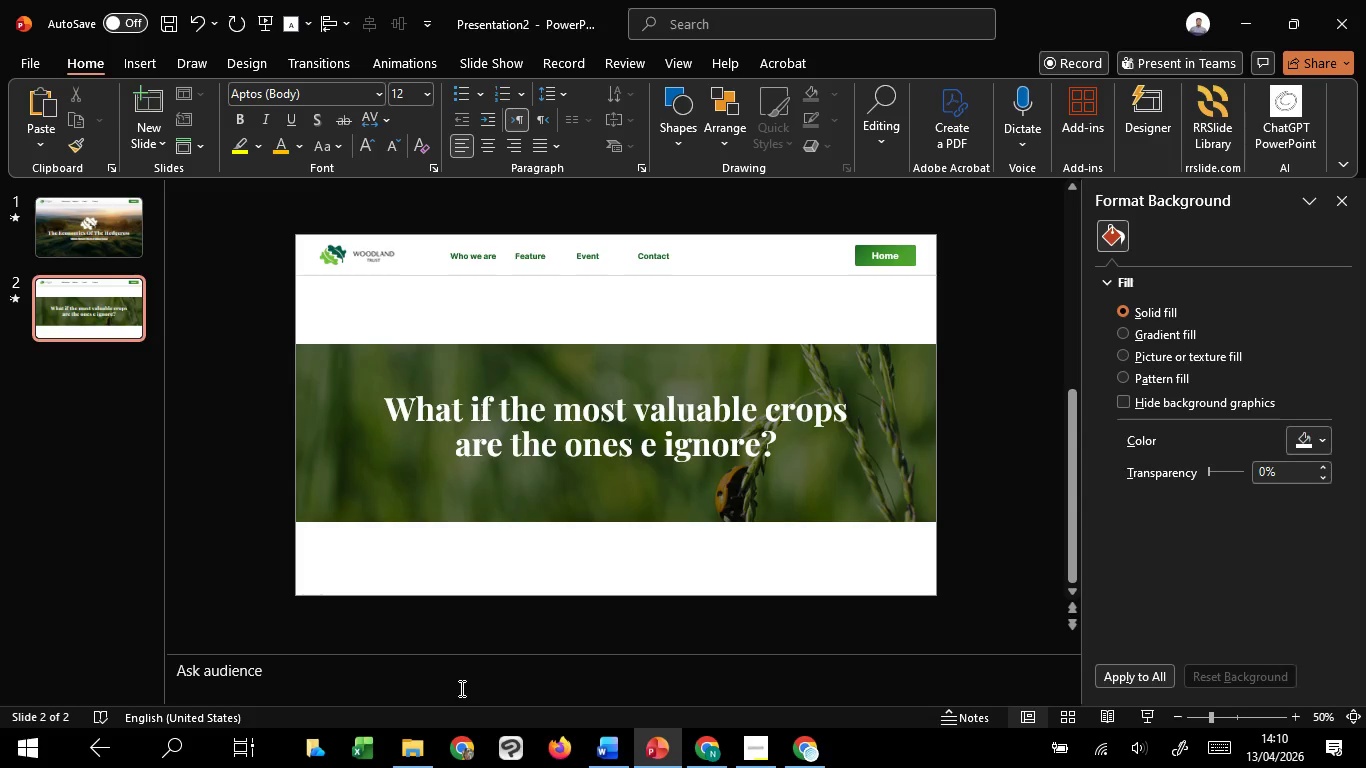 
type(a)
key(Backspace)
type(pa\\\)
key(Backspace)
key(Backspace)
key(Backspace)
key(Backspace)
key(Backspace)
type(O)
key(Backspace)
type(Pause )
 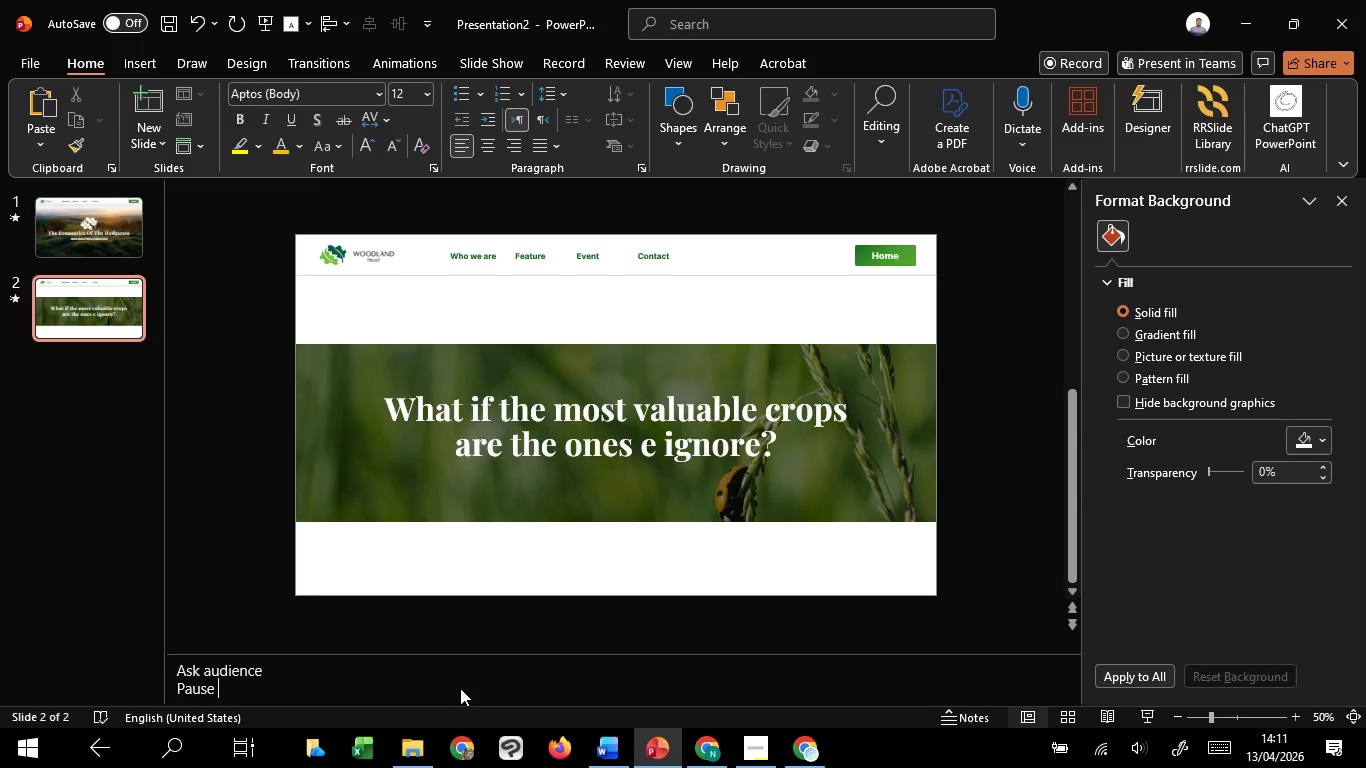 
type(for 2 - 3 second ( )
key(Backspace)
type(l)
 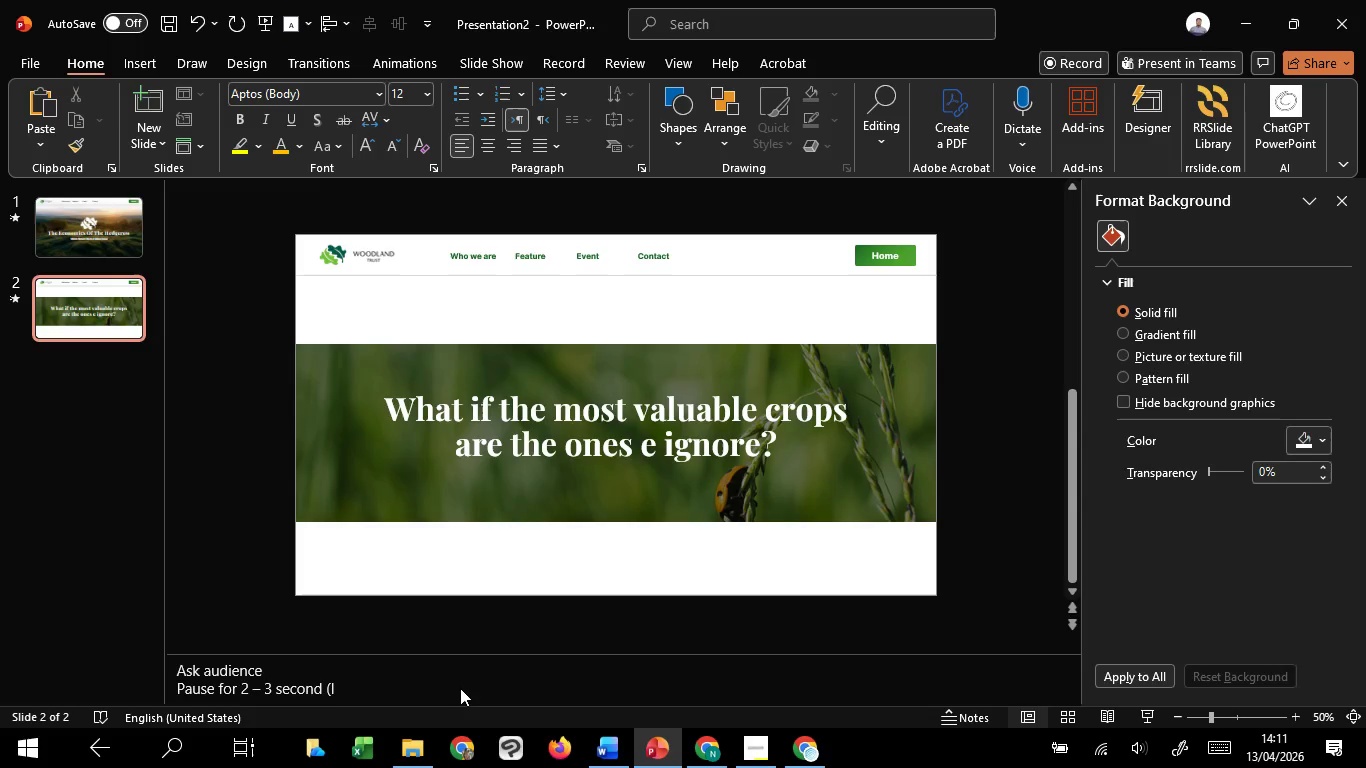 
wait(9.23)
 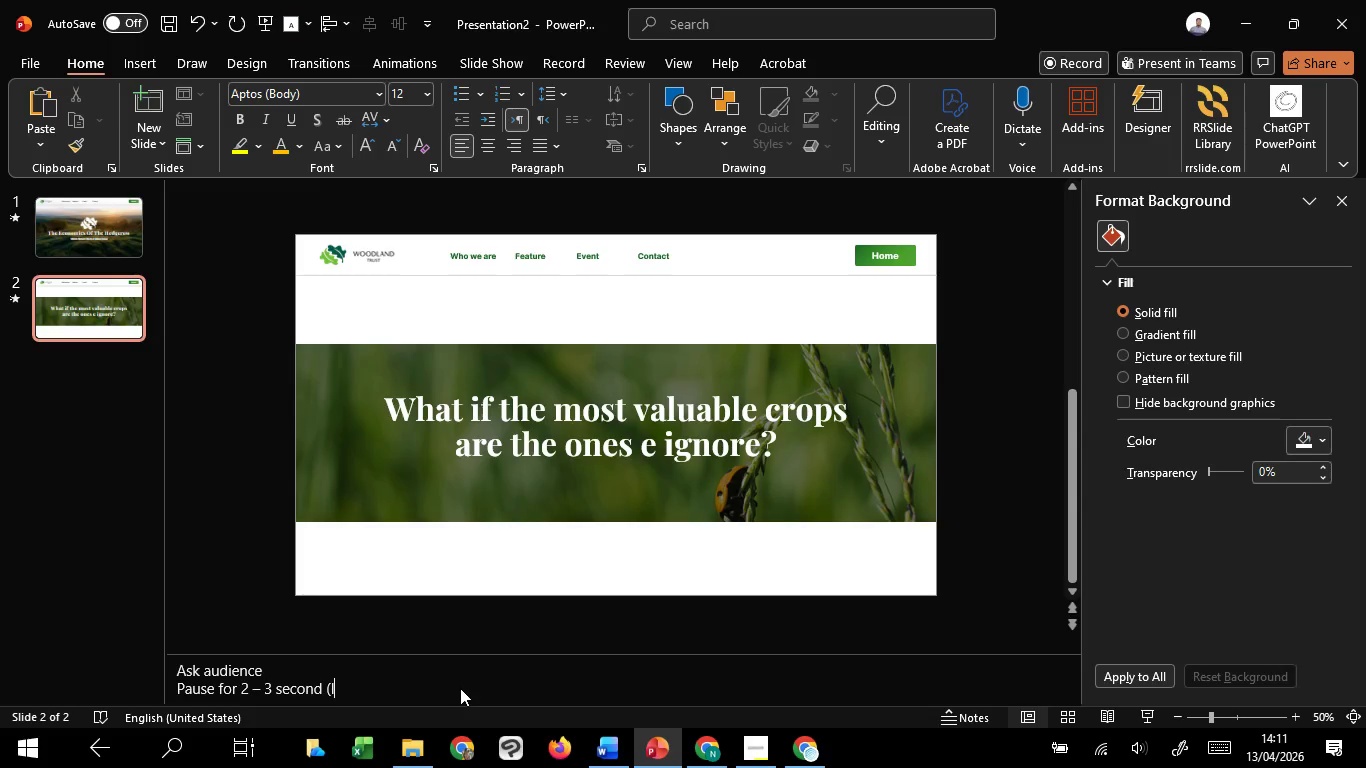 
type(et them )
 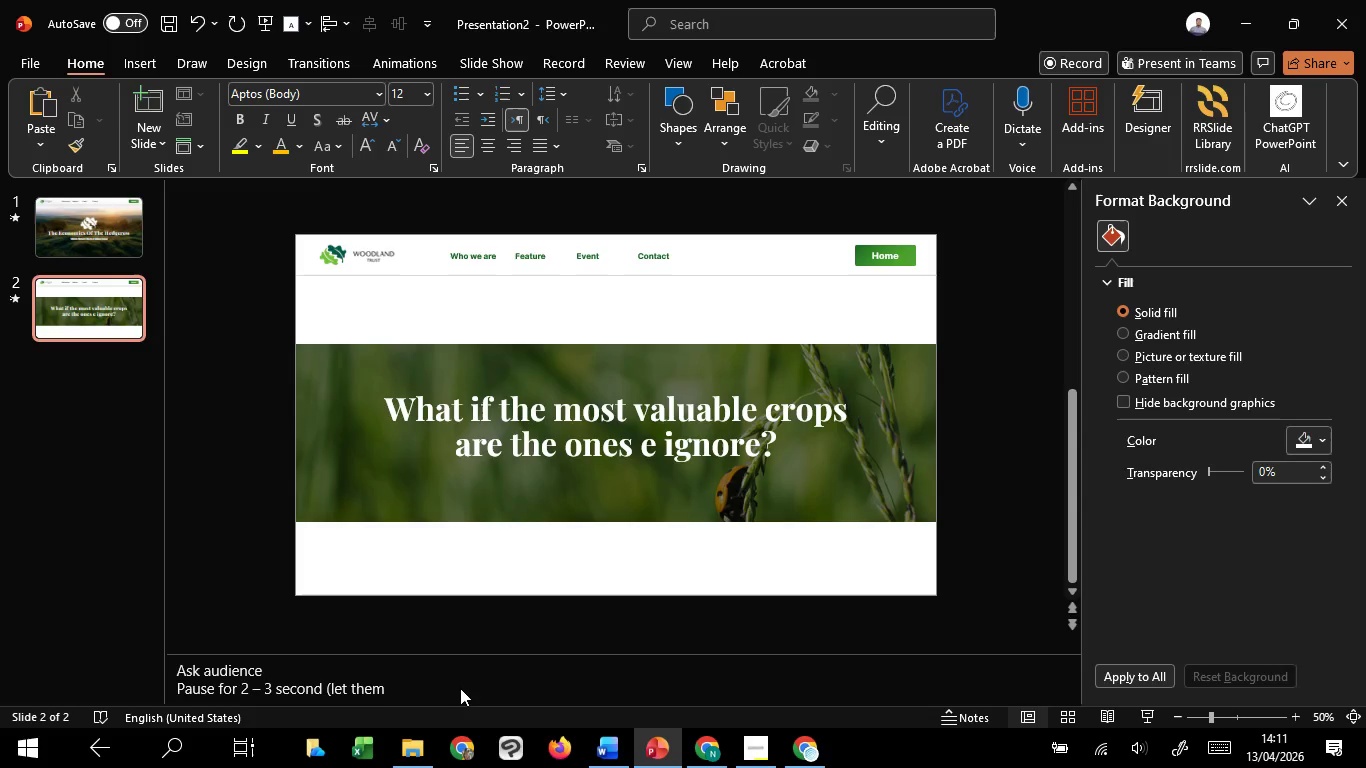 
wait(8.8)
 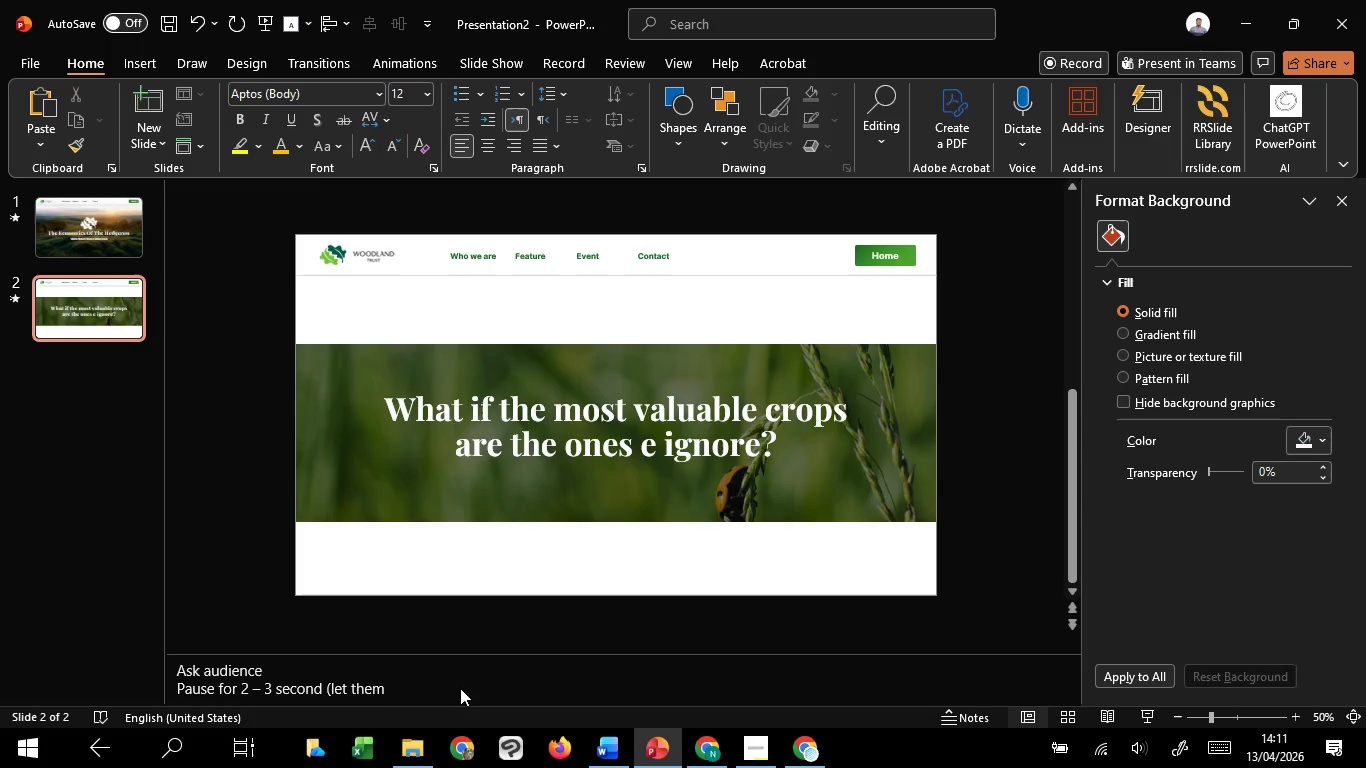 
type( think)
 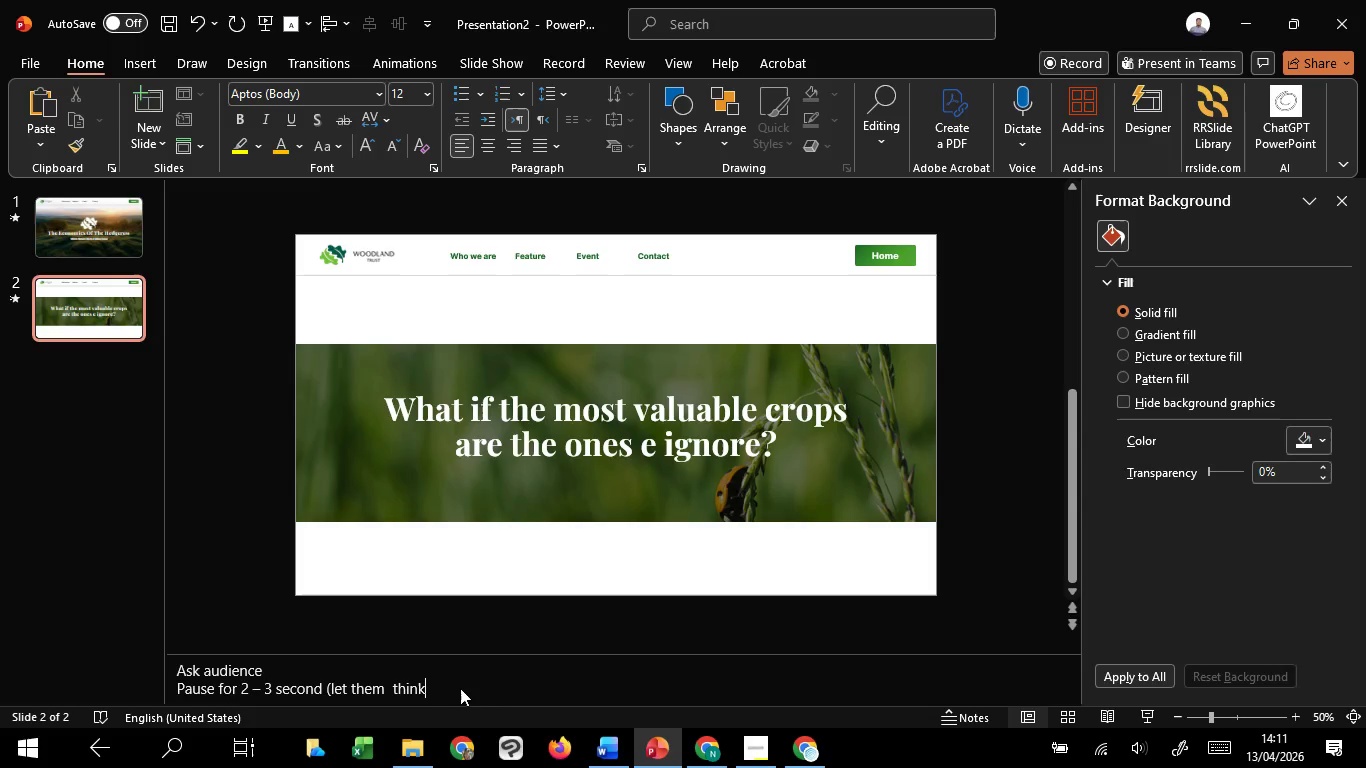 
scroll: coordinate [16, 739], scroll_direction: up, amount: 1.0
 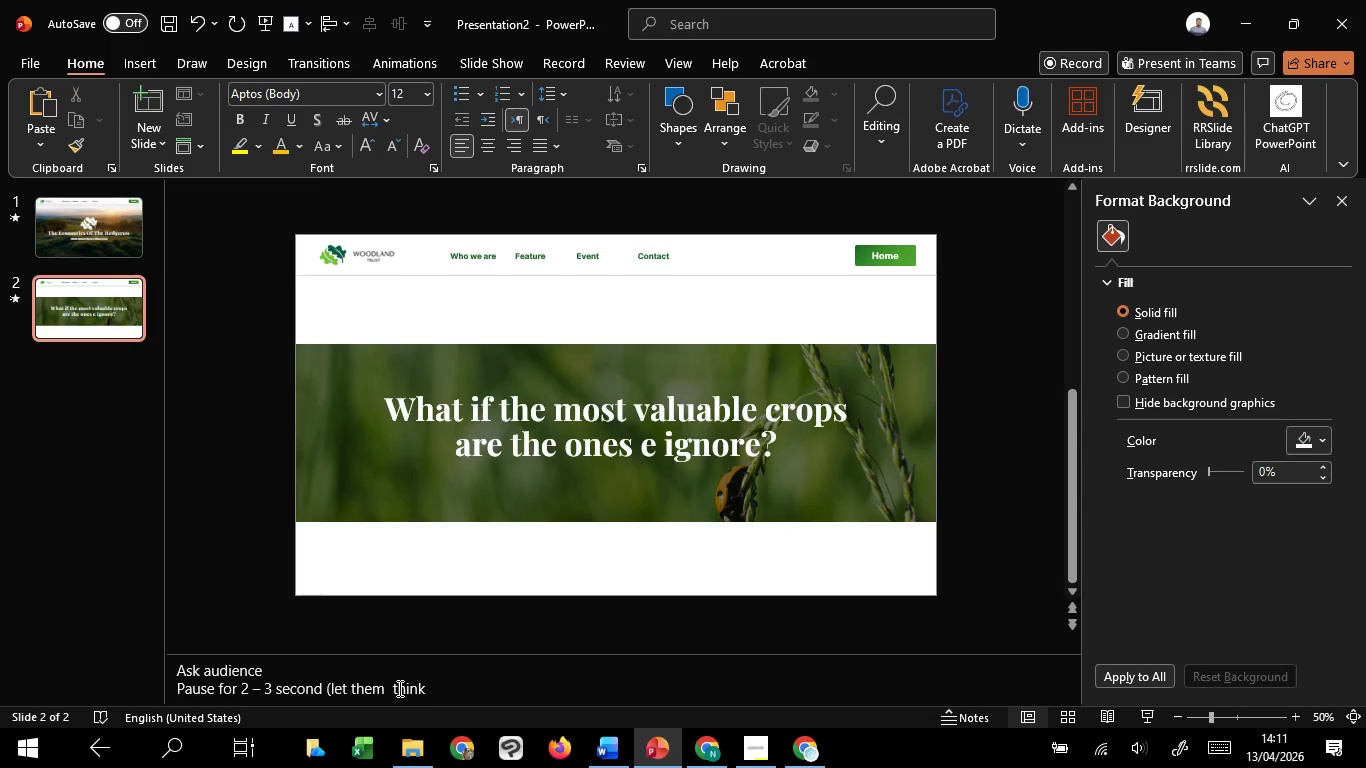 
left_click([398, 688])
 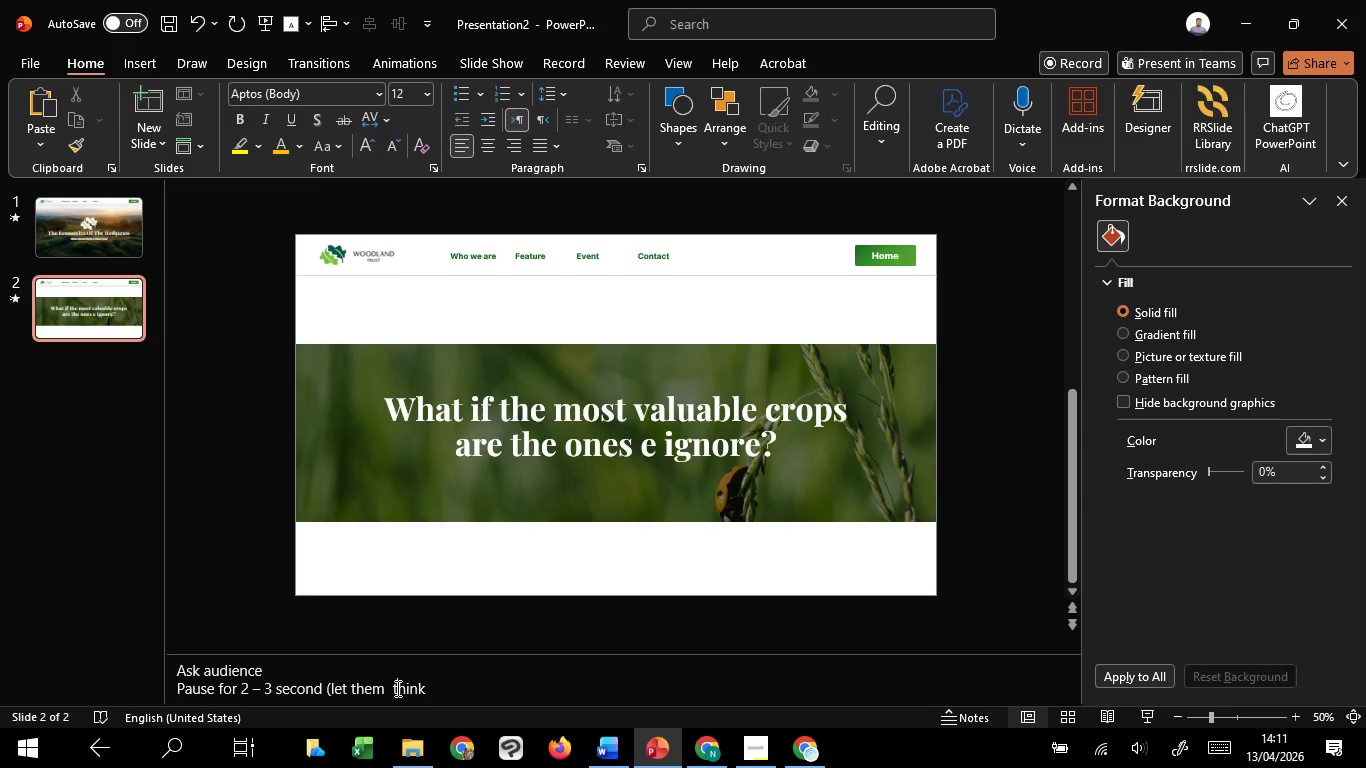 
left_click([391, 689])
 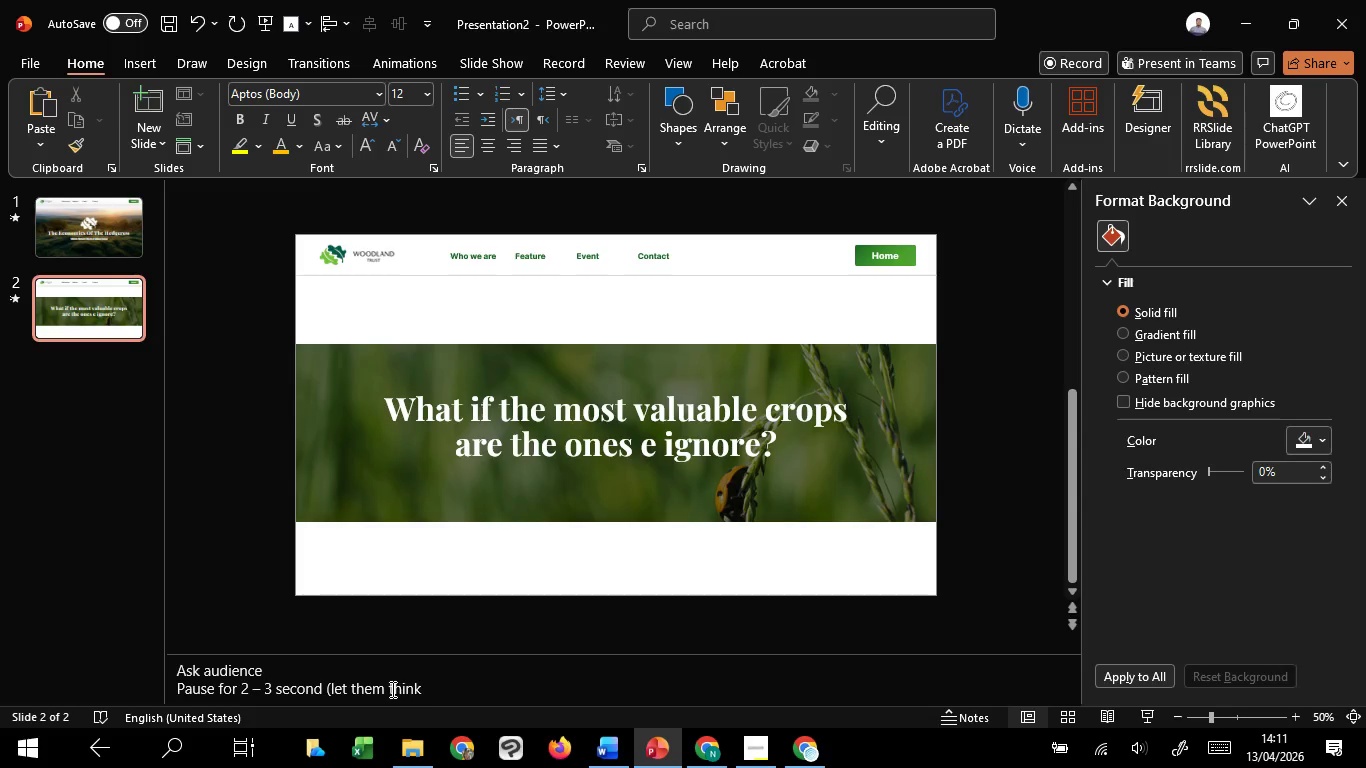 
key(Backspace)
 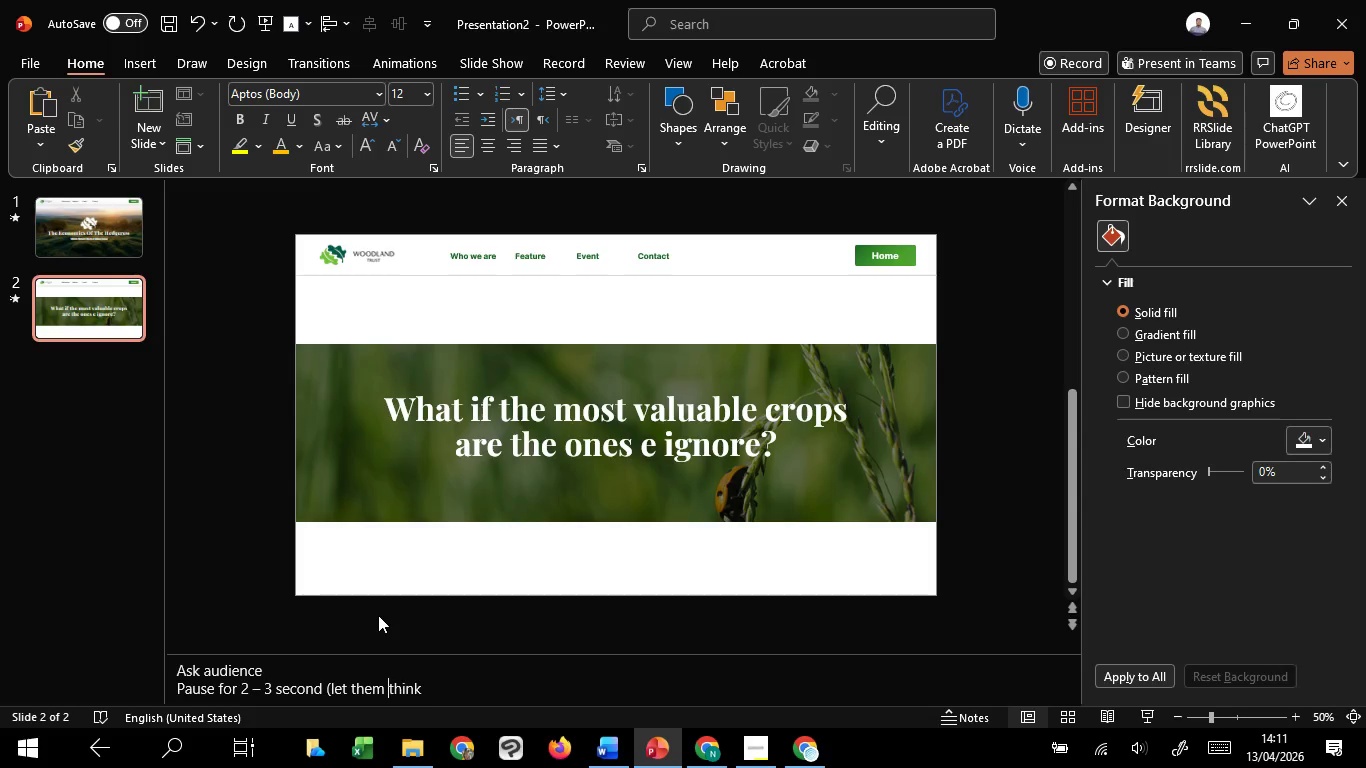 
left_click([378, 615])
 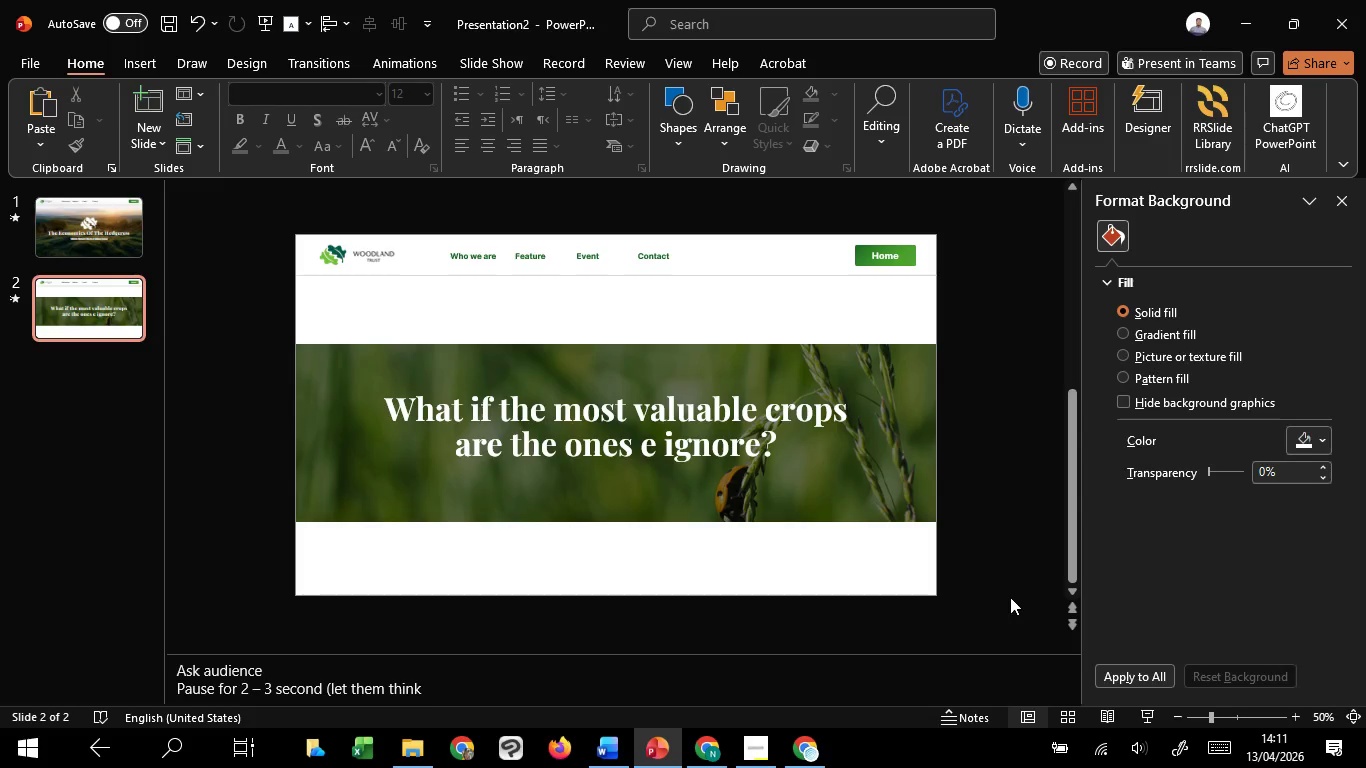 
wait(7.39)
 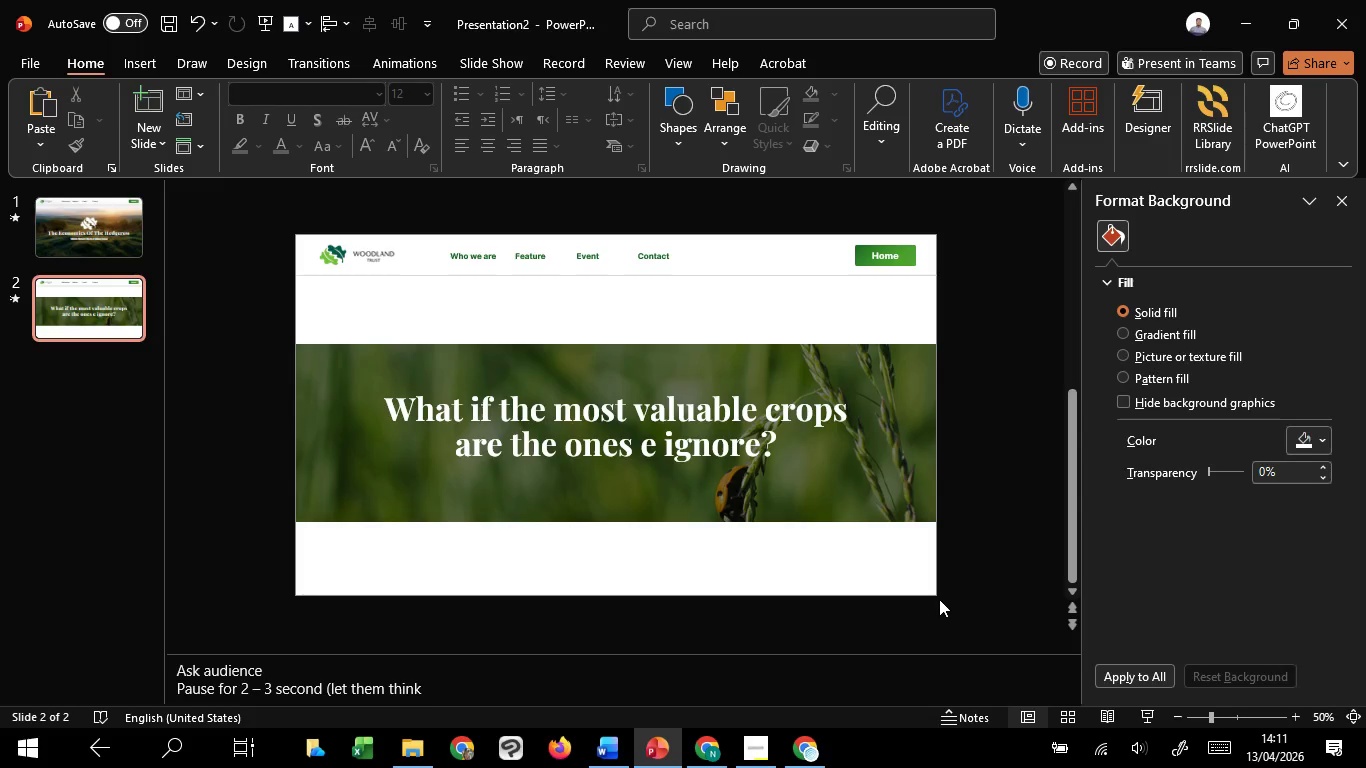 
left_click([897, 430])
 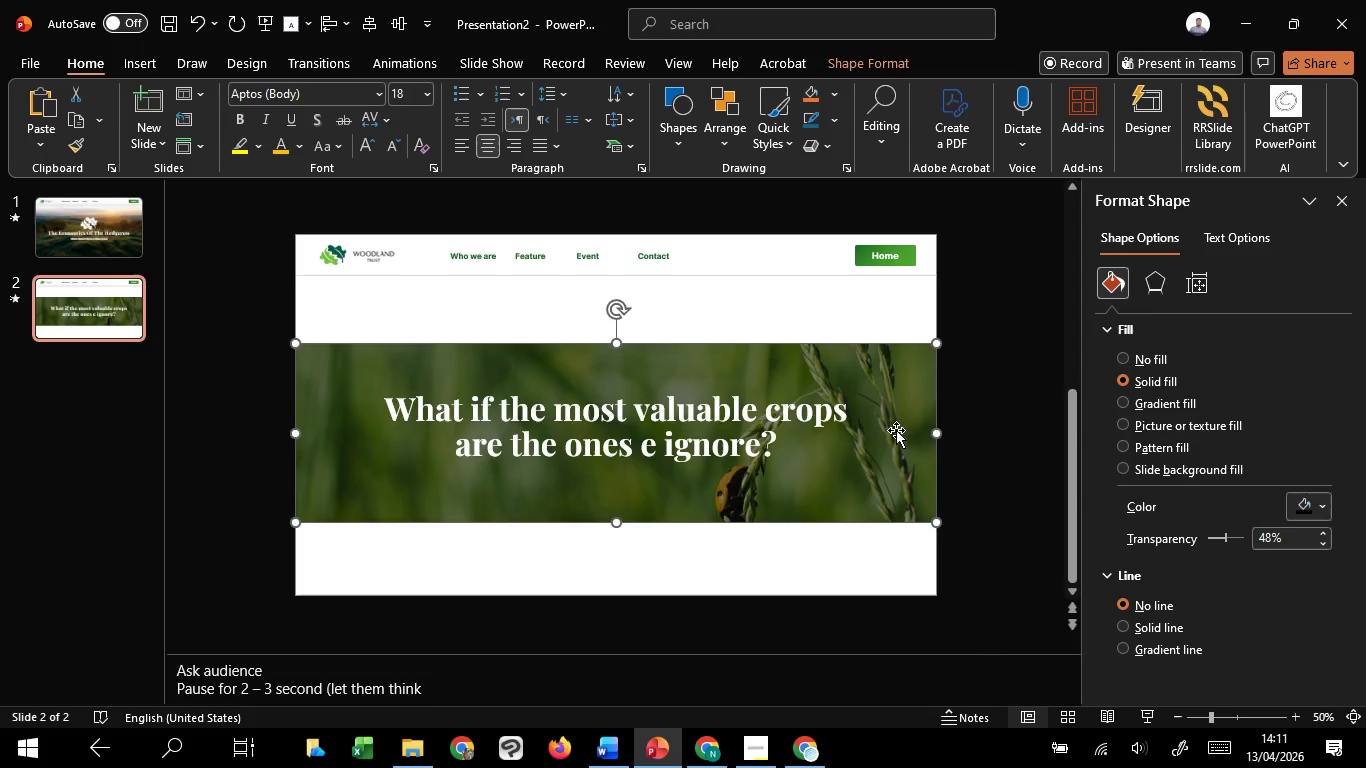 
hold_key(key=ShiftLeft, duration=0.78)
left_click_drag(start_coordinate=[896, 430], to_coordinate=[915, 562])
 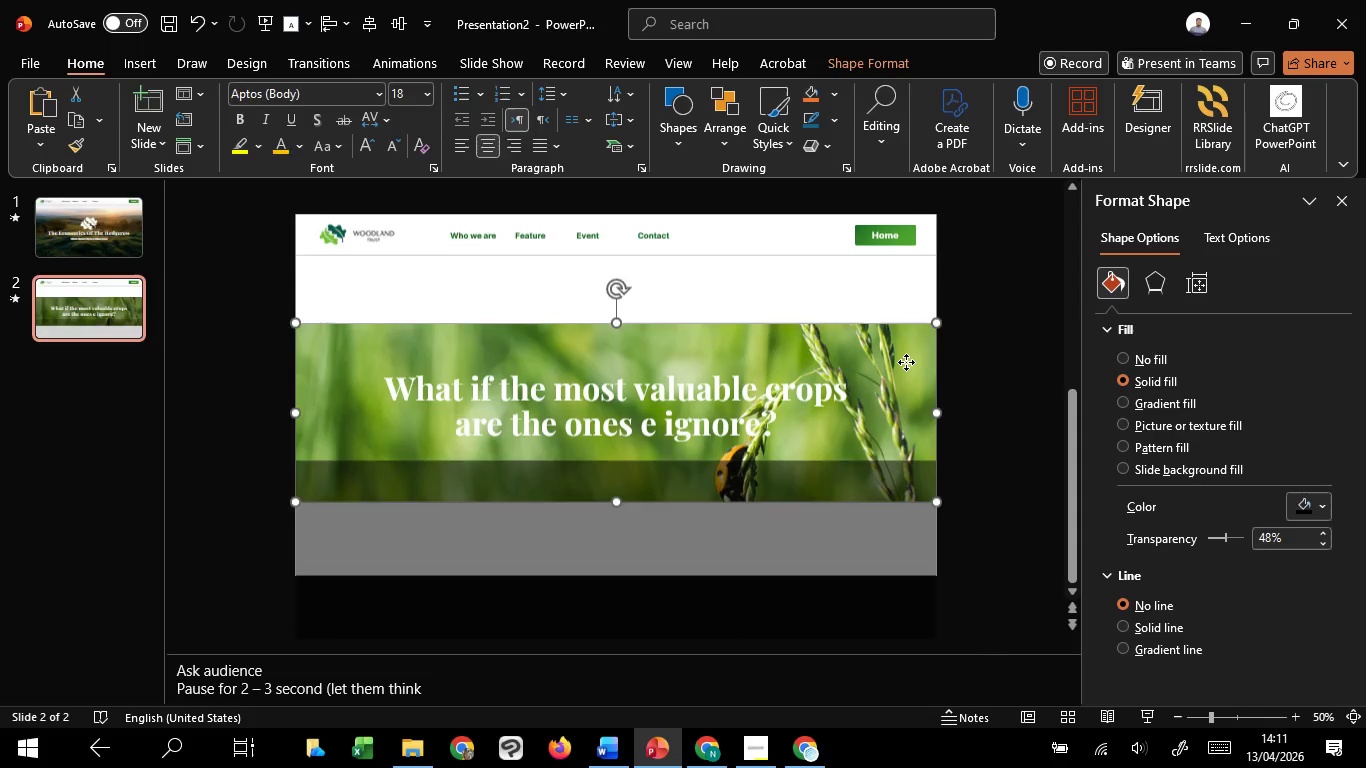 
left_click([906, 362])
 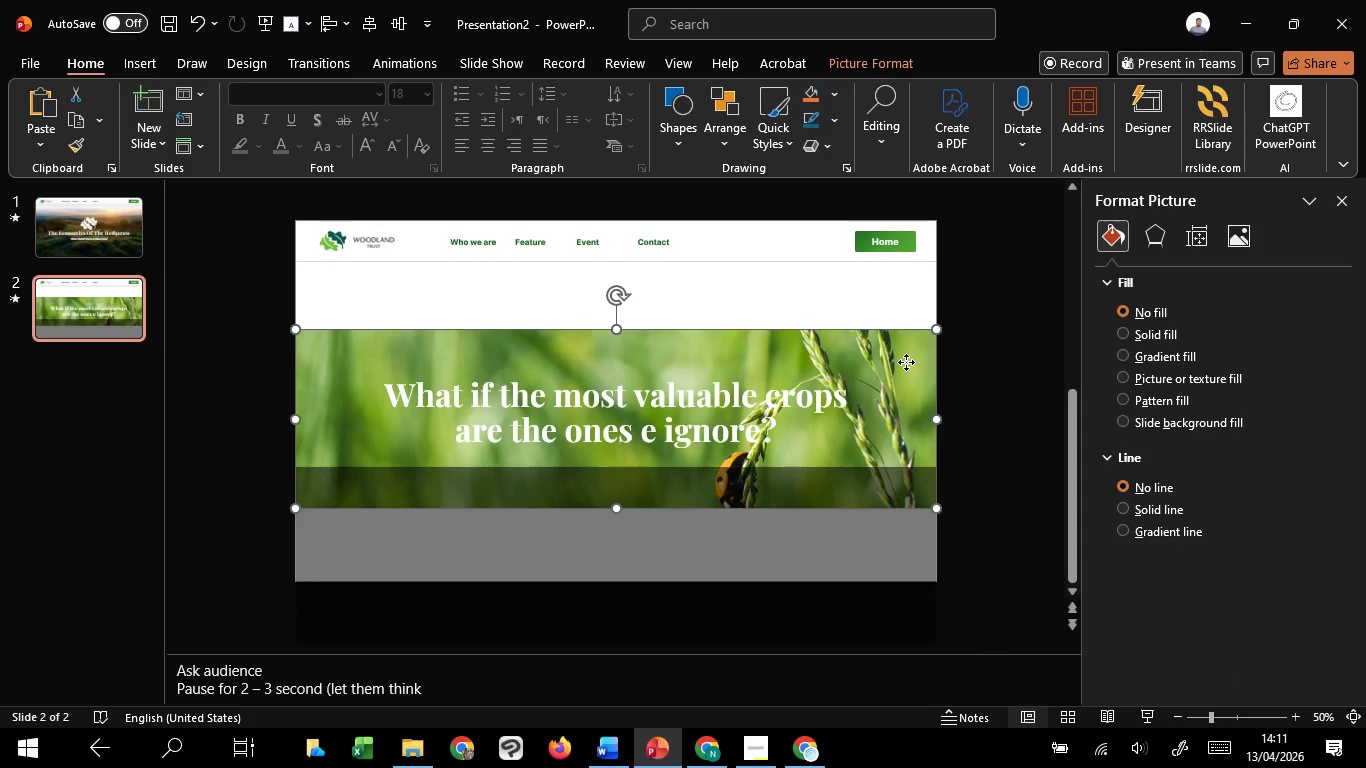 
right_click([906, 362])
 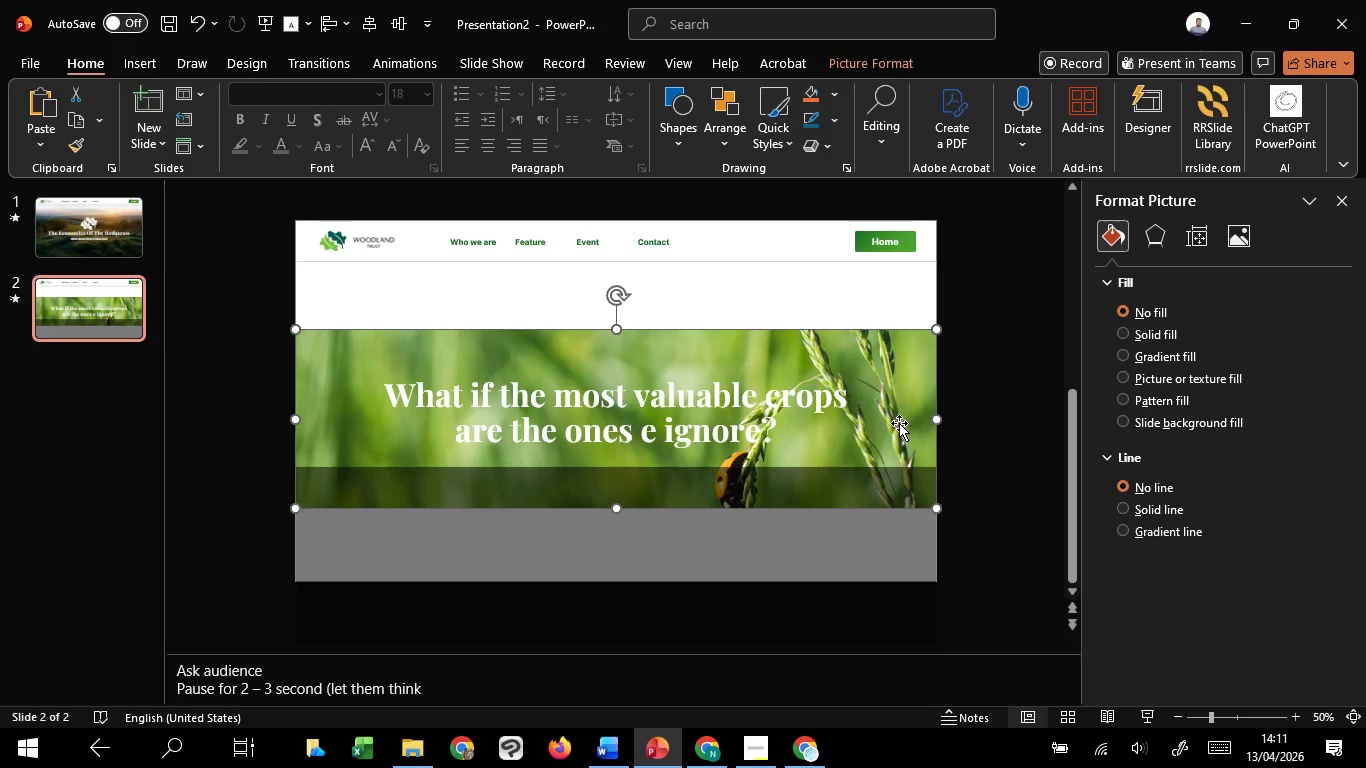 
left_click_drag(start_coordinate=[899, 423], to_coordinate=[902, 391])
 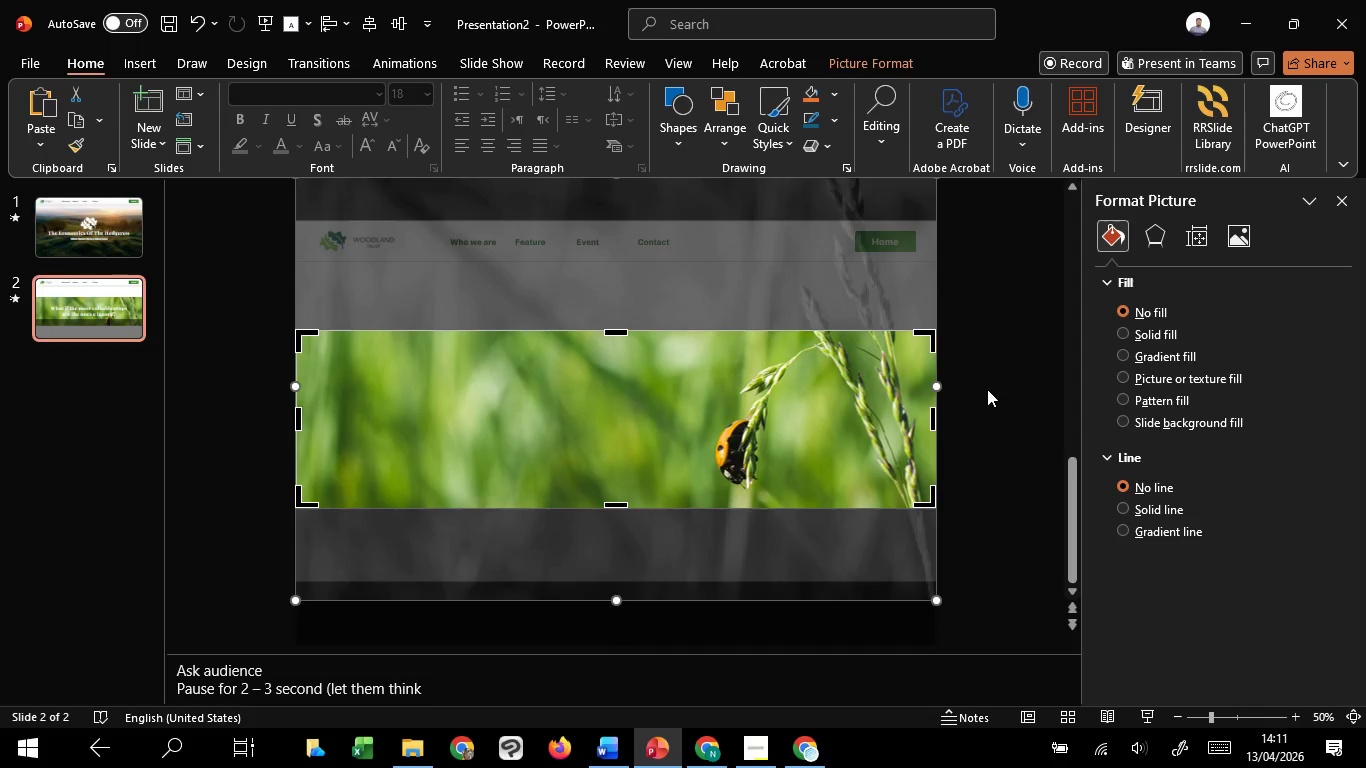 
hold_key(key=ShiftLeft, duration=1.52)
 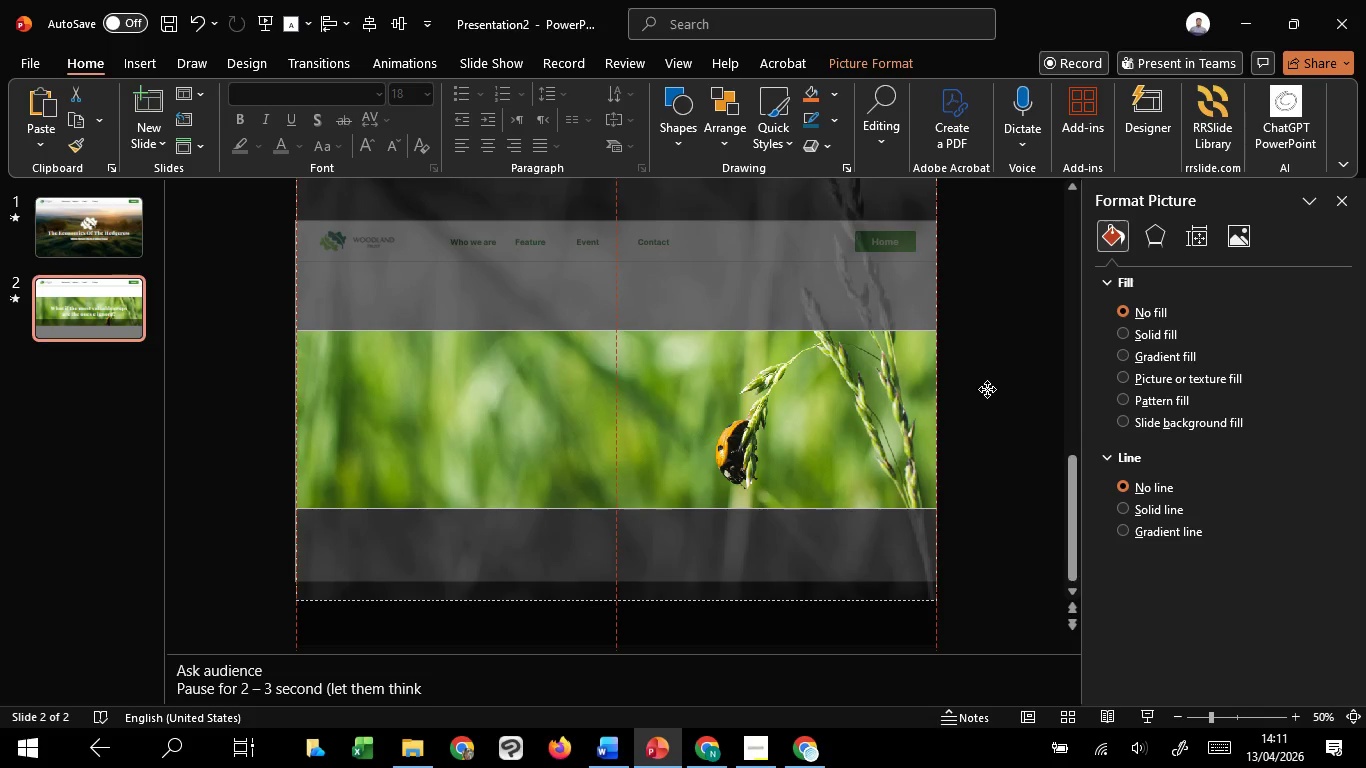 
hold_key(key=ShiftLeft, duration=0.53)
 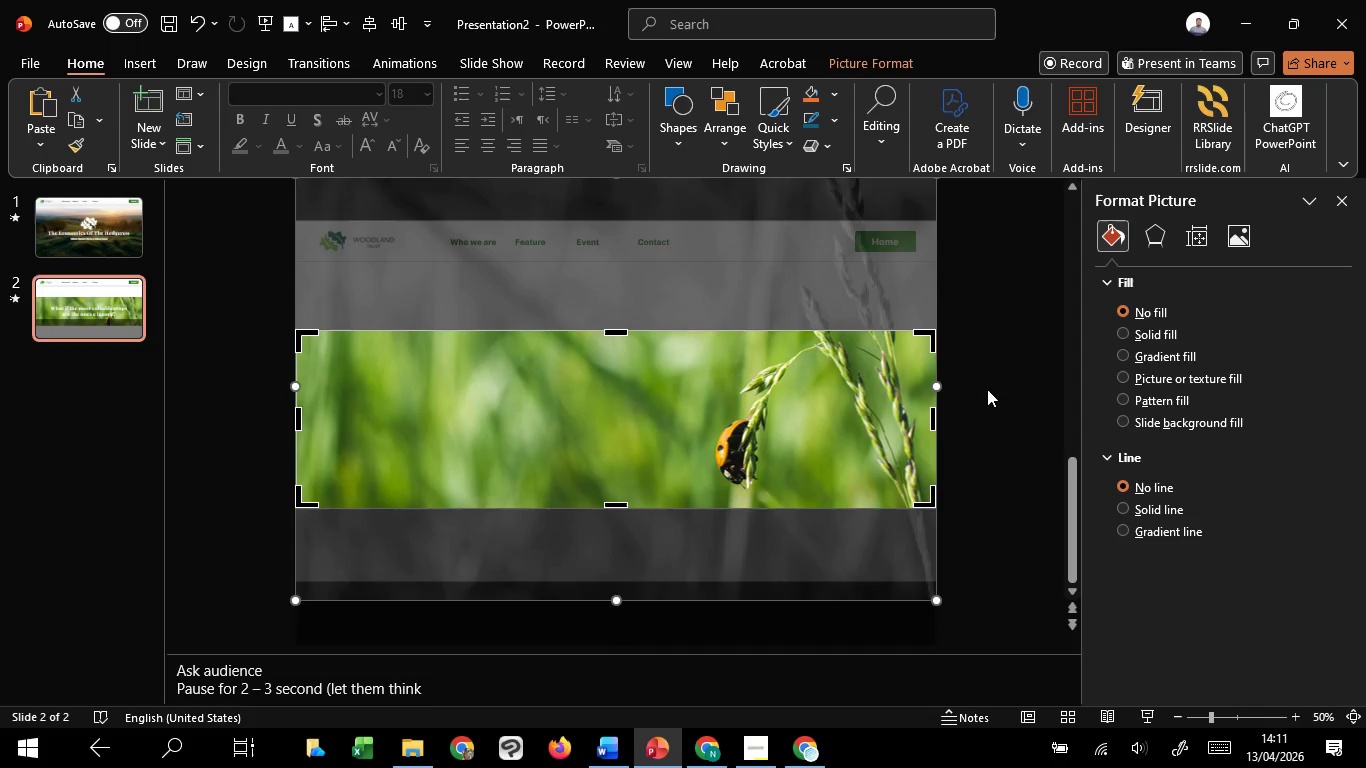 
left_click([987, 389])
 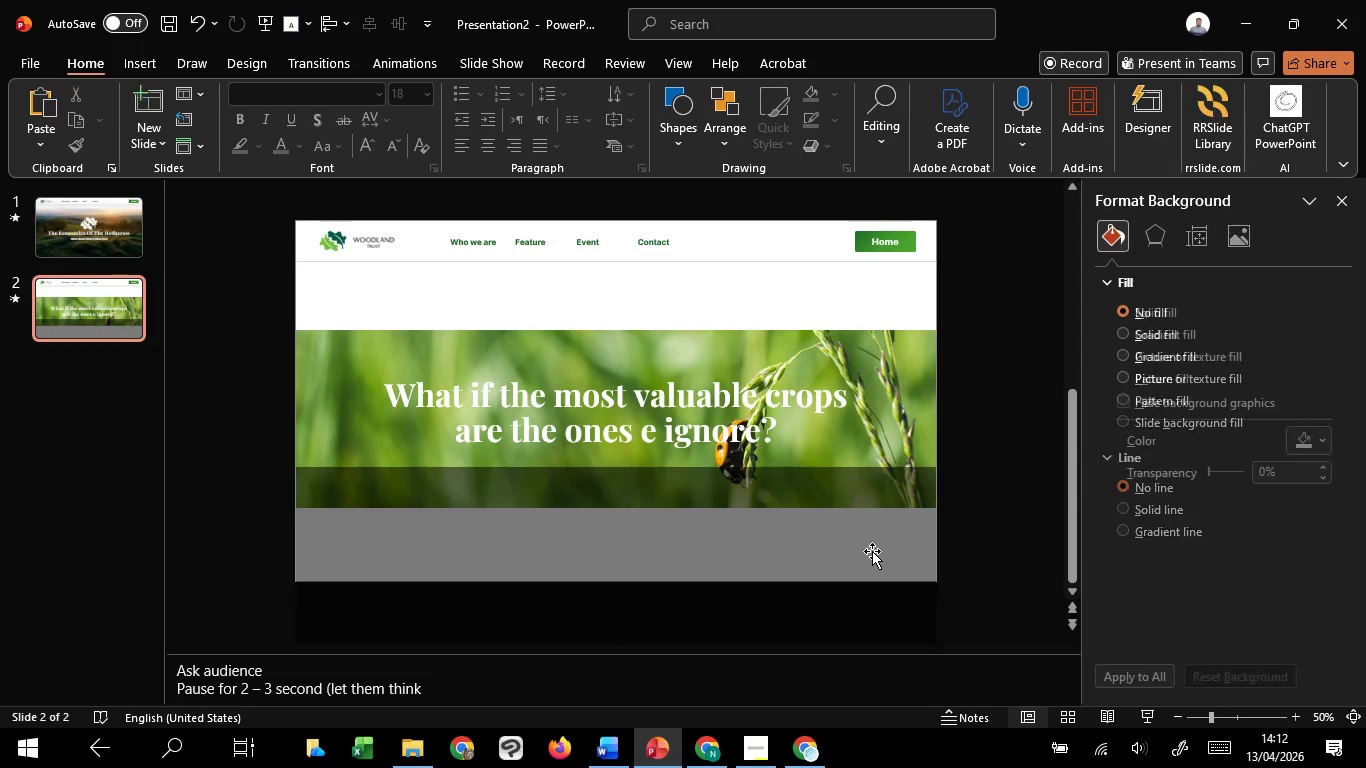 
left_click([872, 551])
 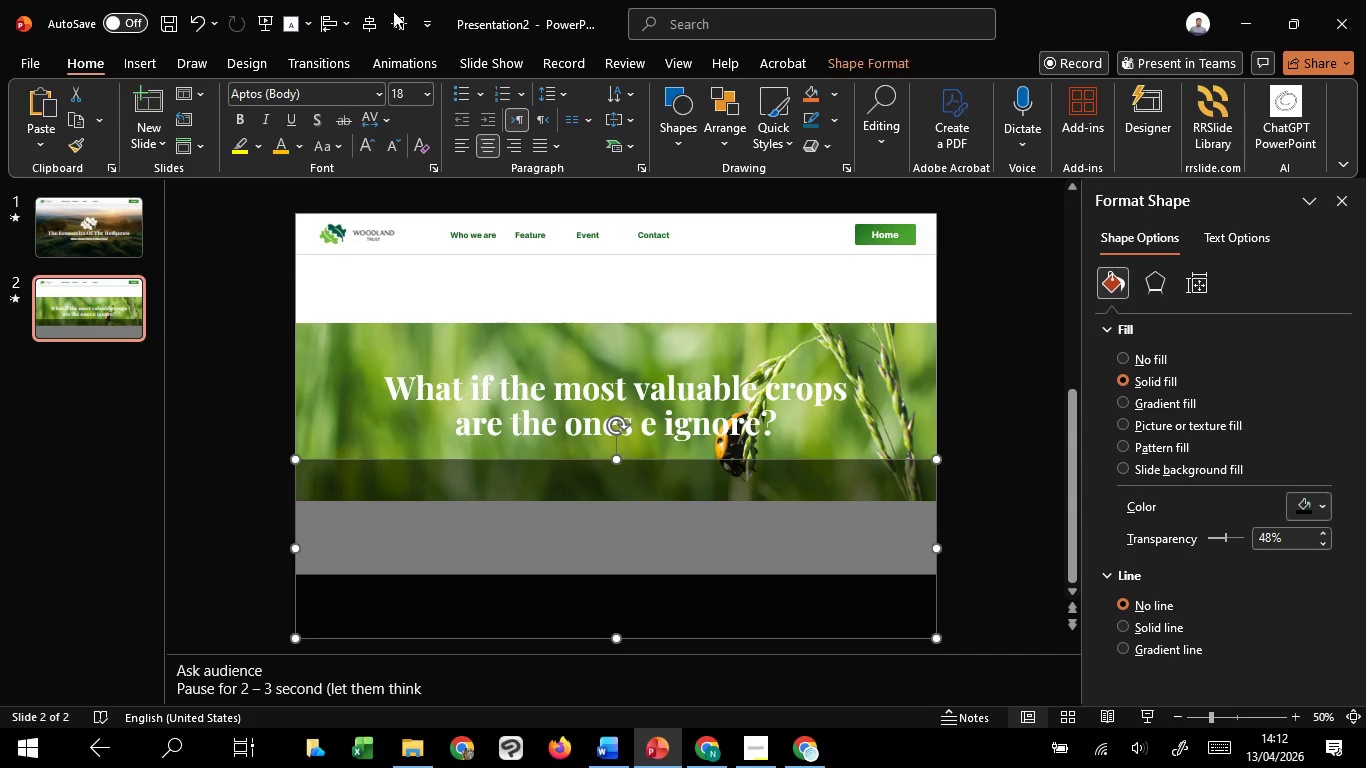 
left_click([394, 20])
 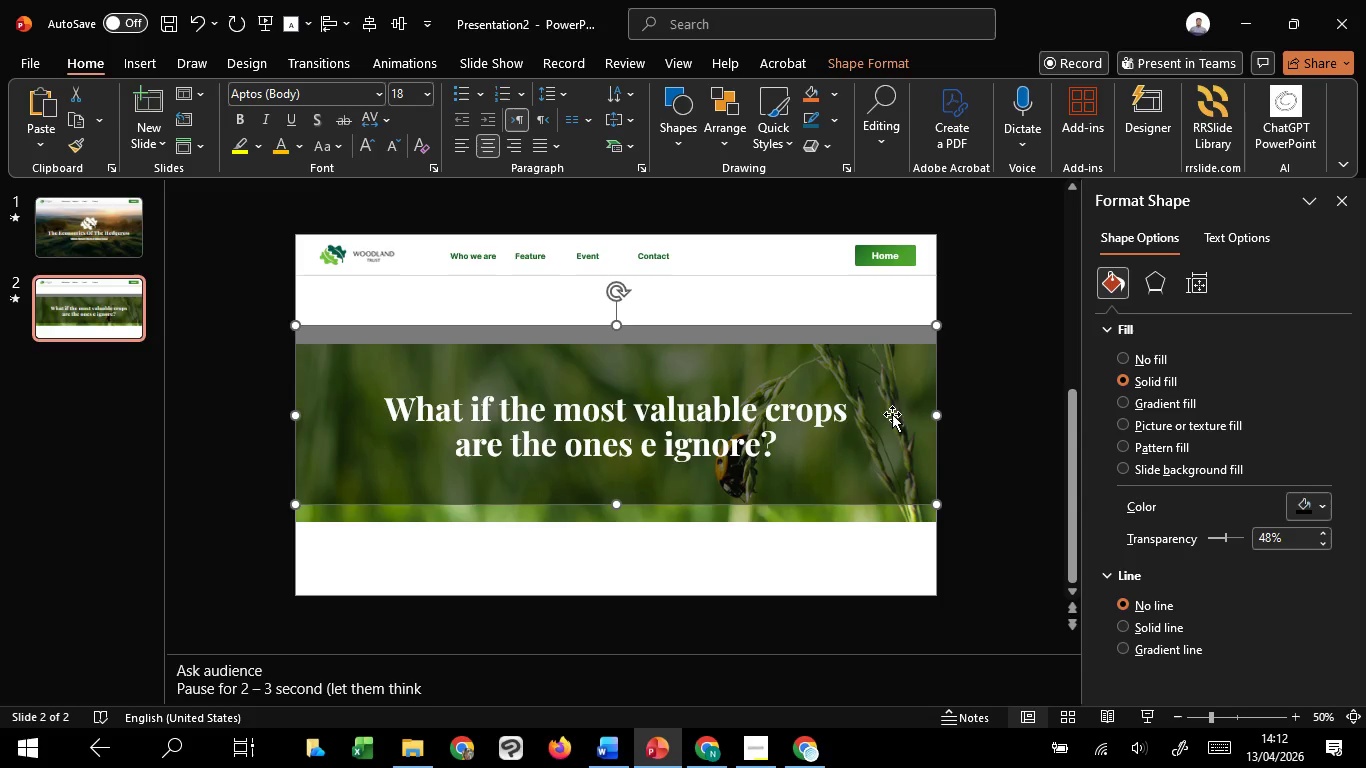 
left_click_drag(start_coordinate=[890, 343], to_coordinate=[892, 366])
 